 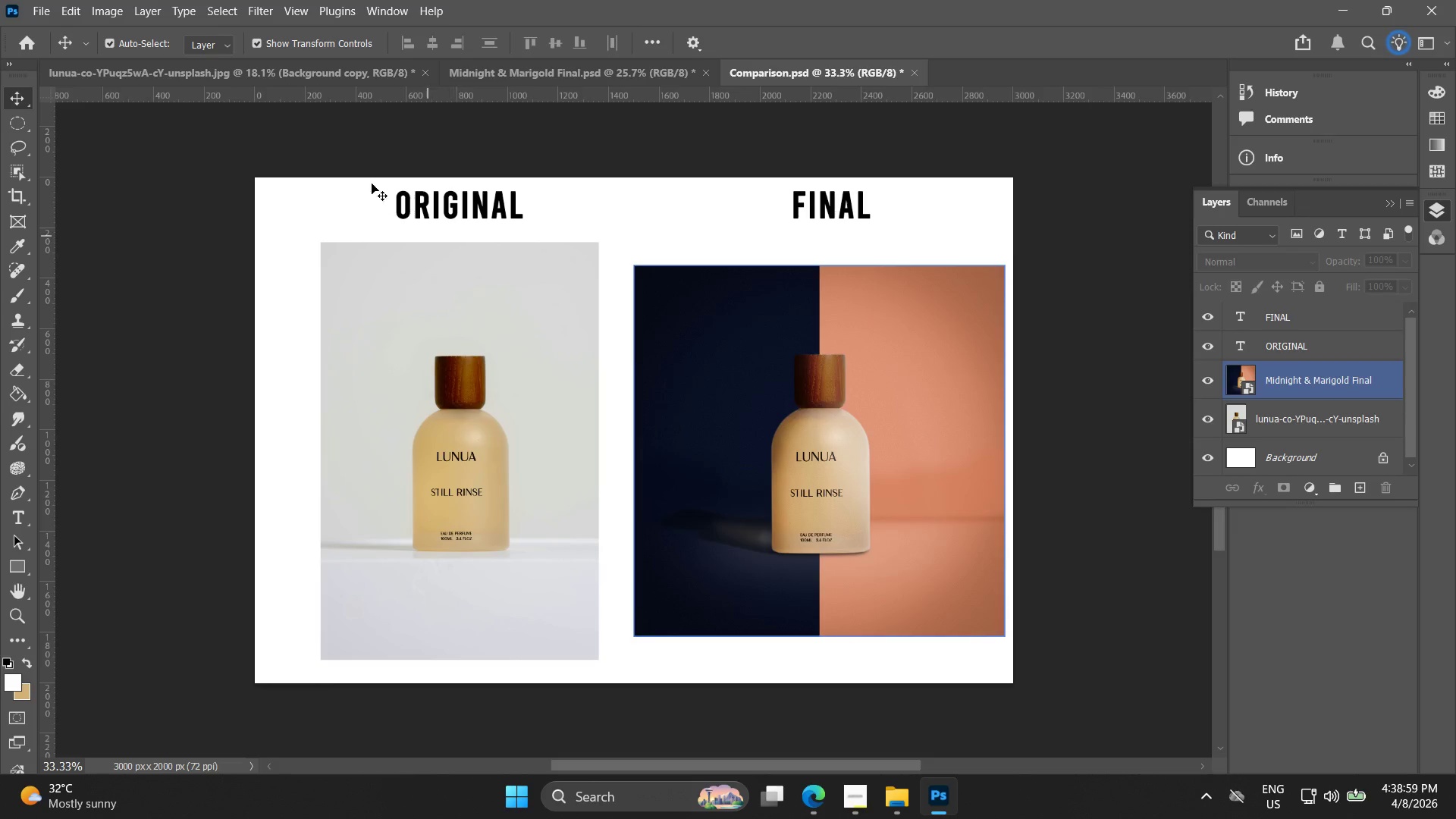 
left_click([1212, 25])
 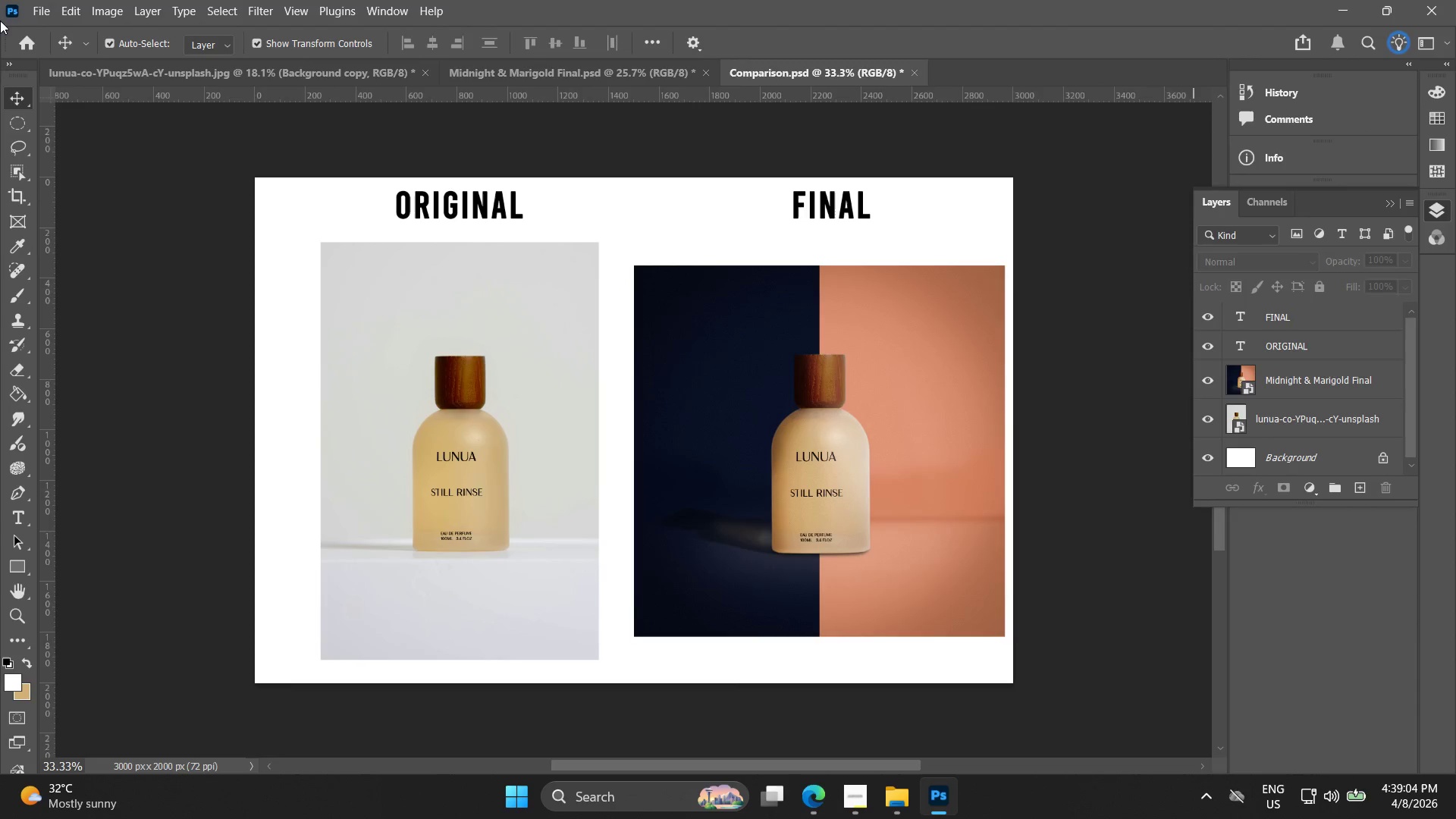 
left_click([44, 11])
 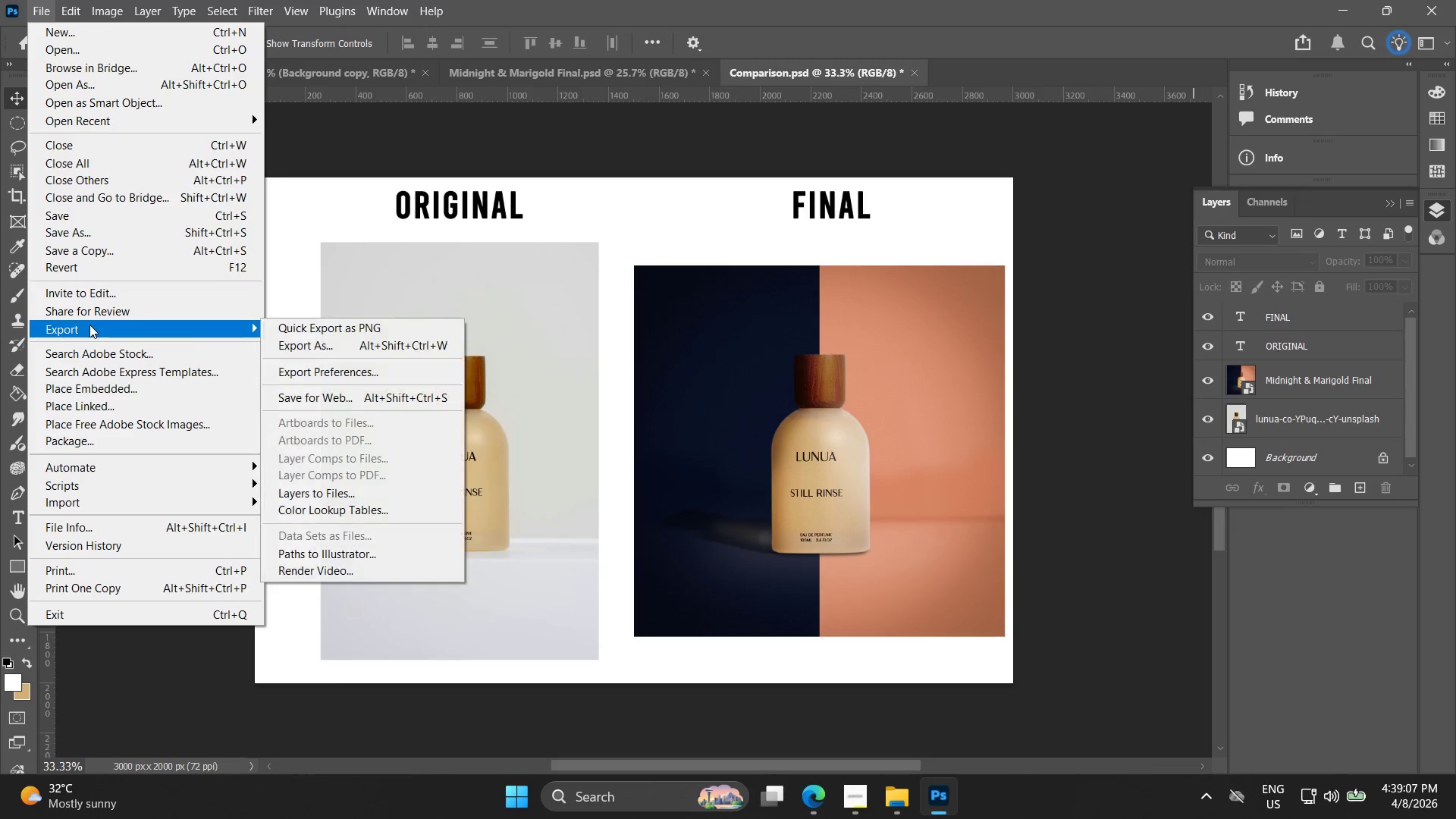 
left_click([292, 349])
 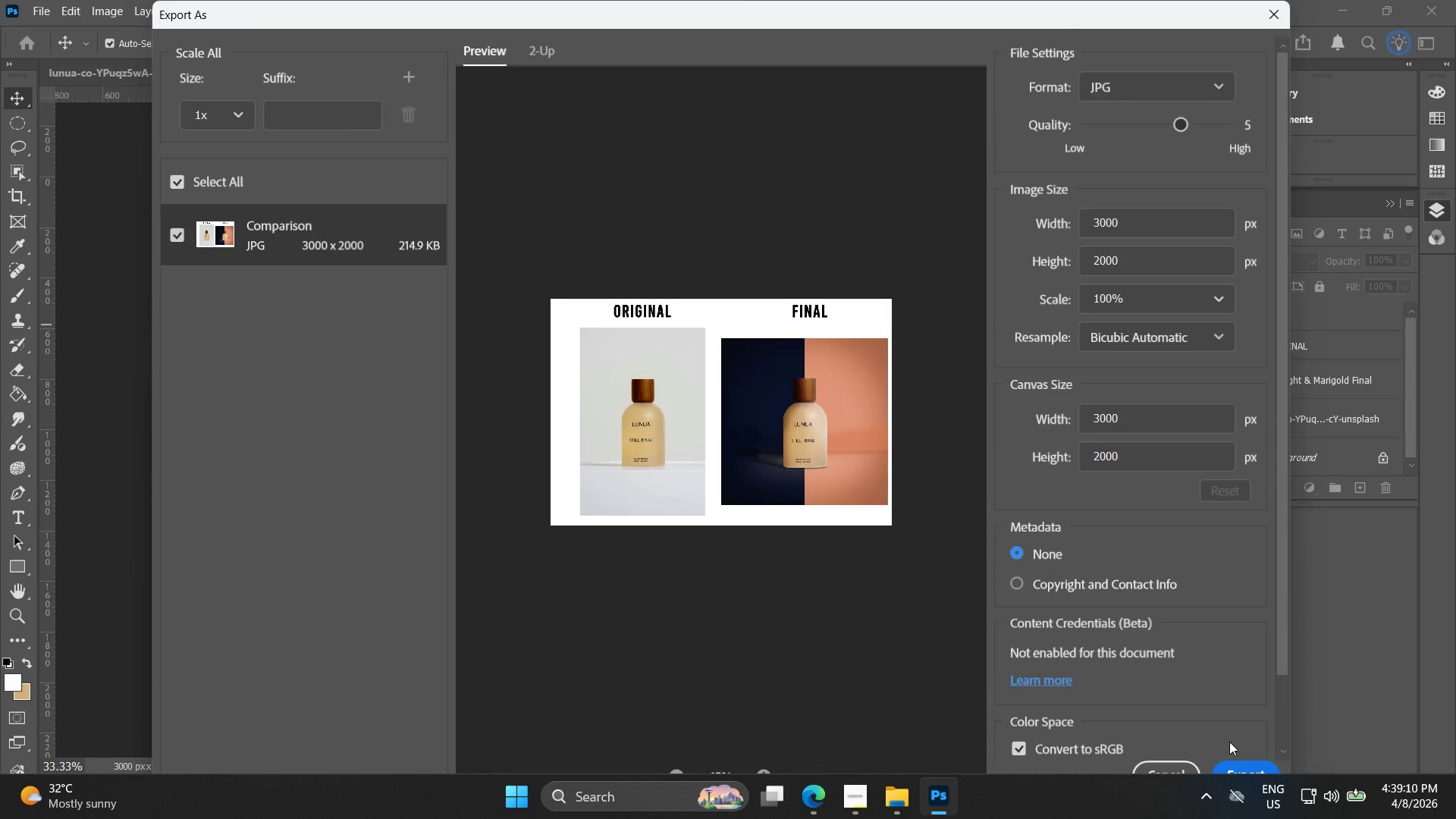 
left_click([1244, 770])
 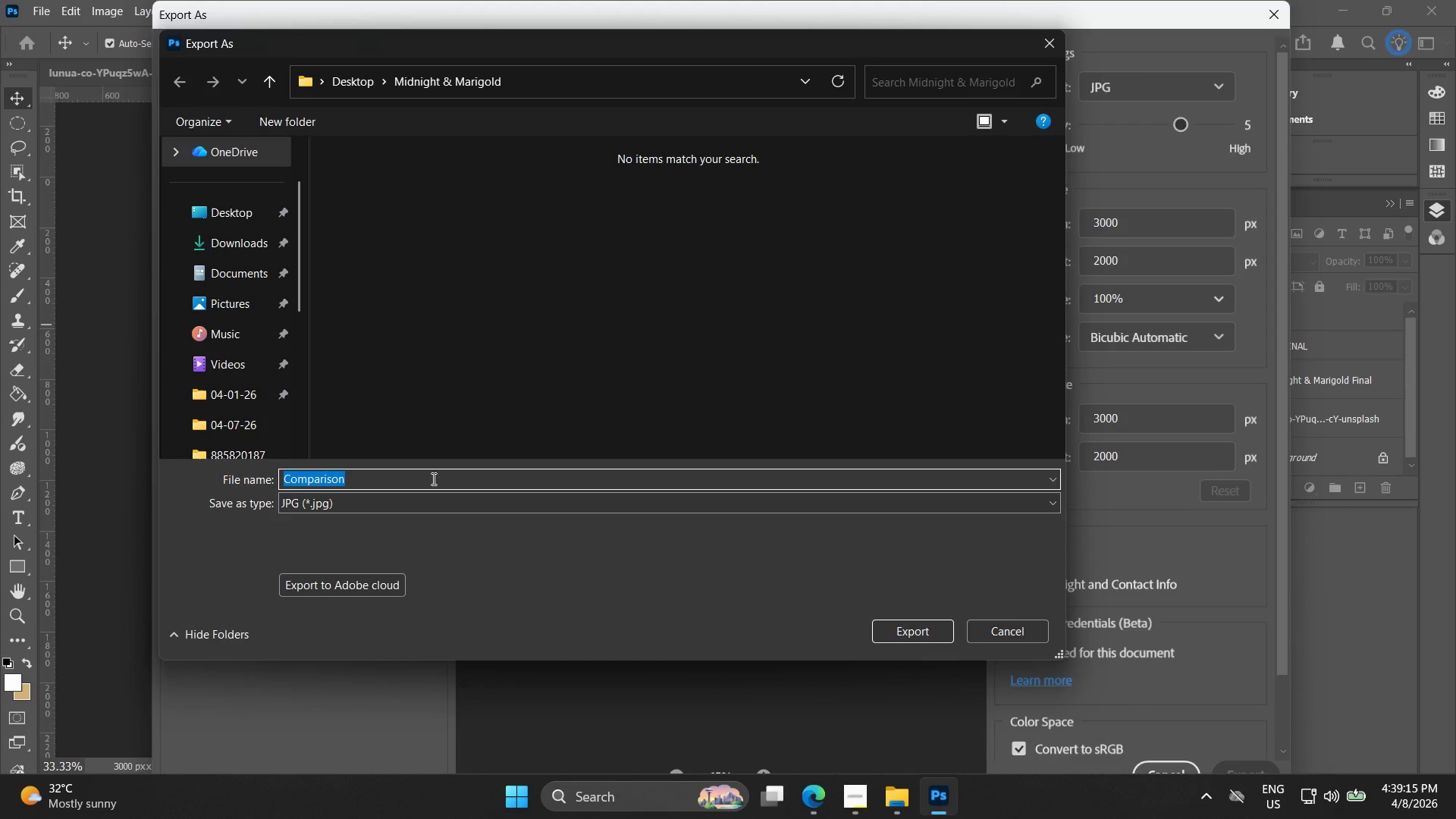 
wait(5.02)
 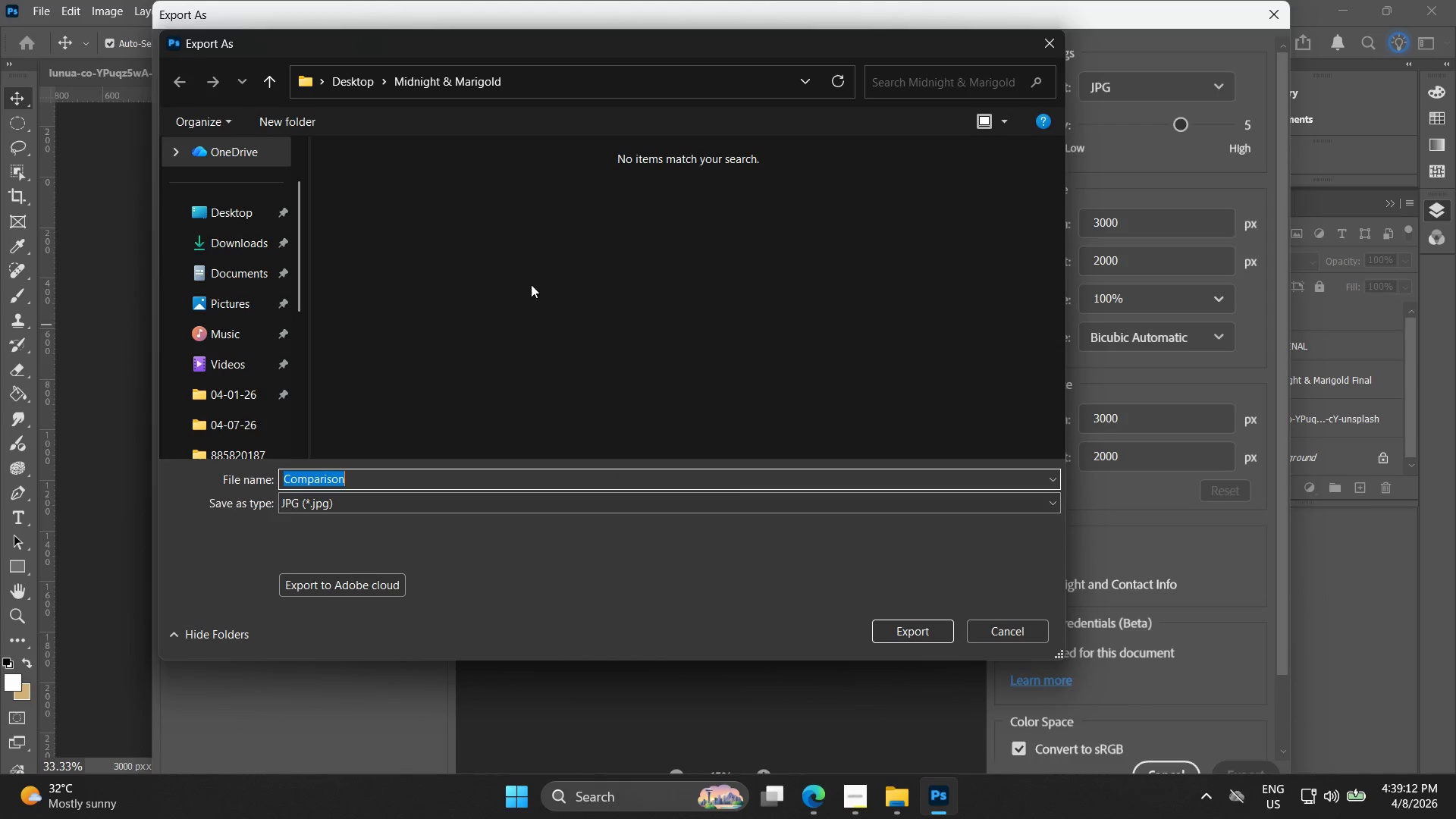 
left_click([904, 620])
 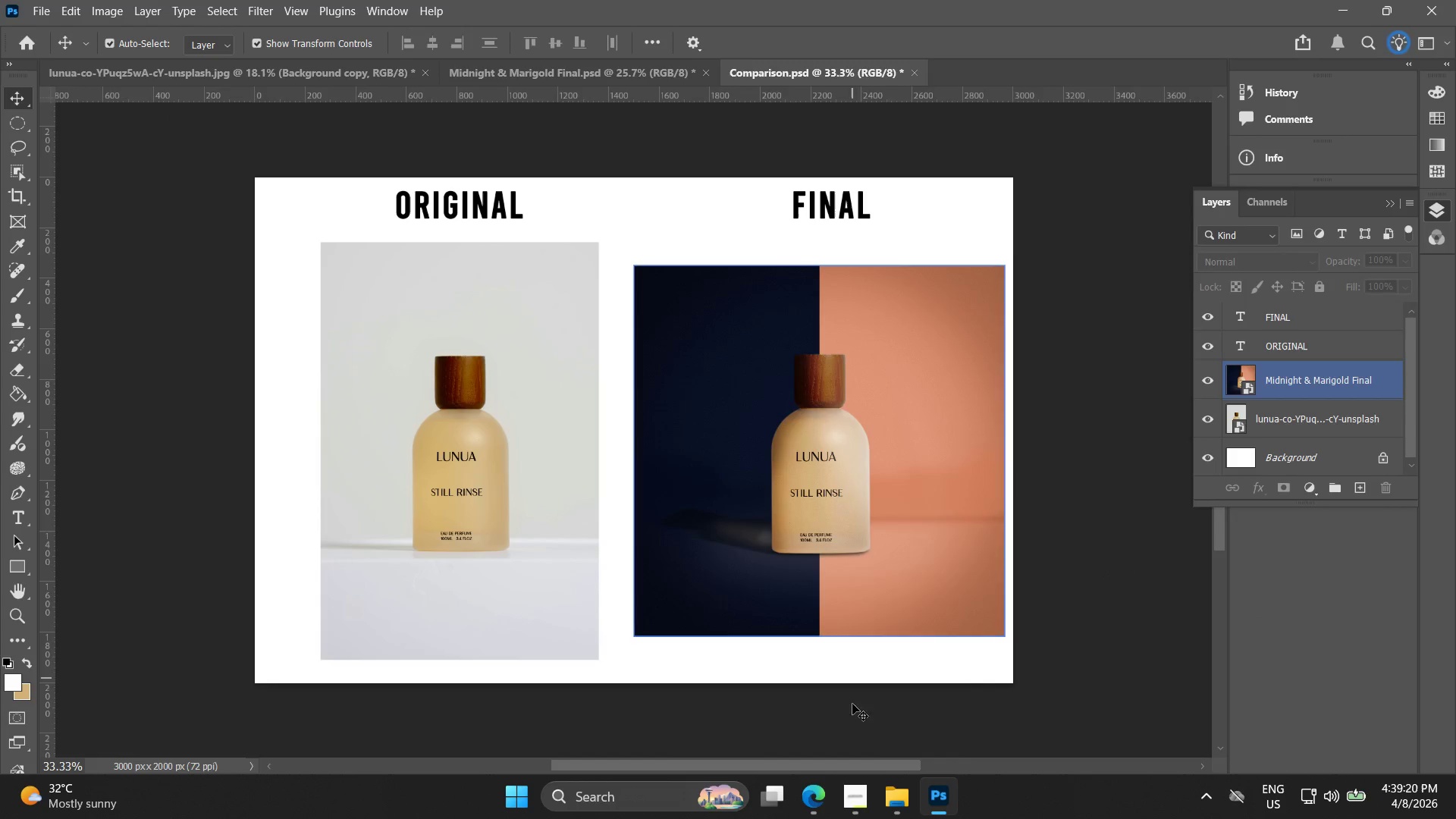 
wait(5.2)
 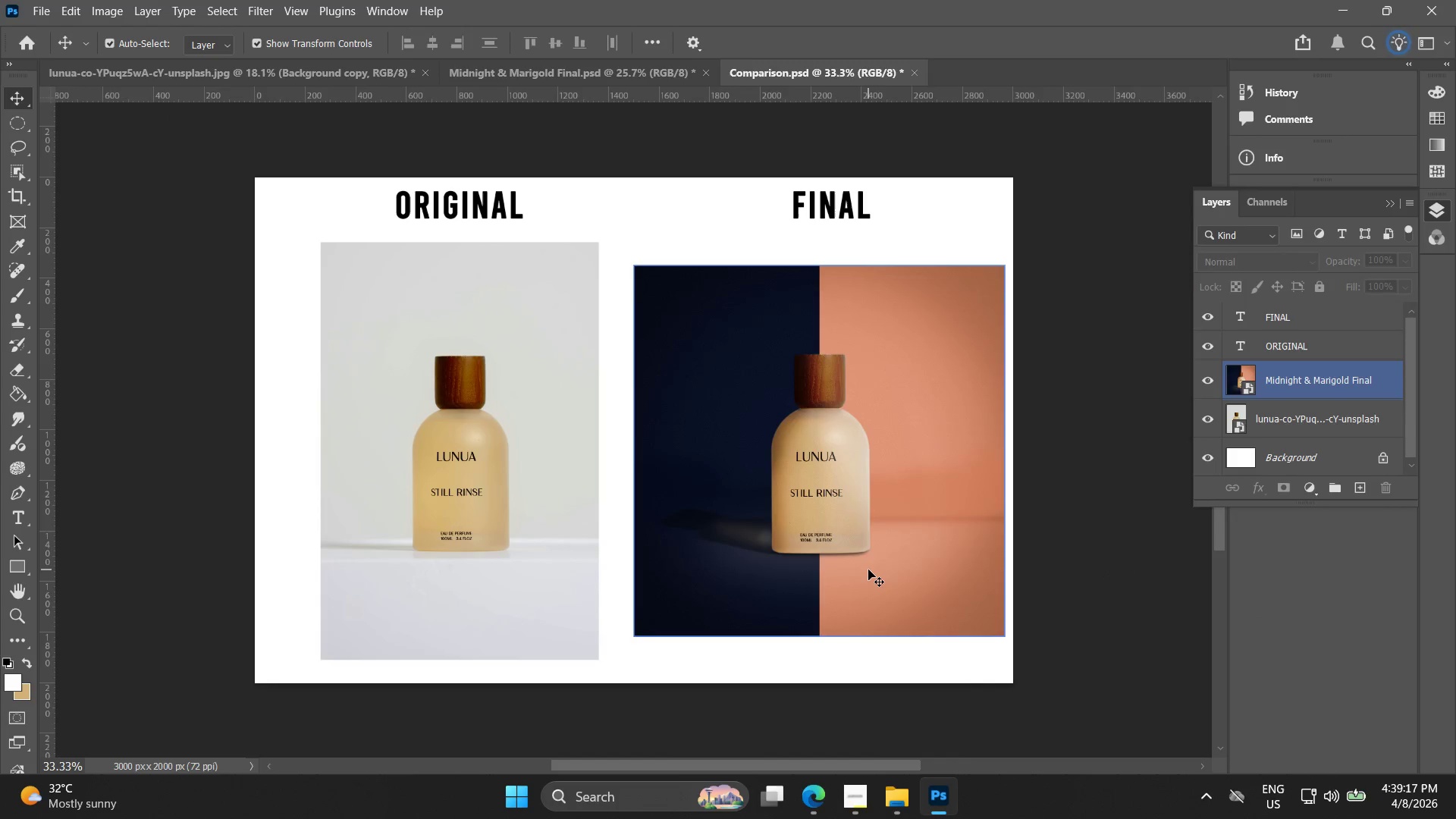 
double_click([1455, 811])
 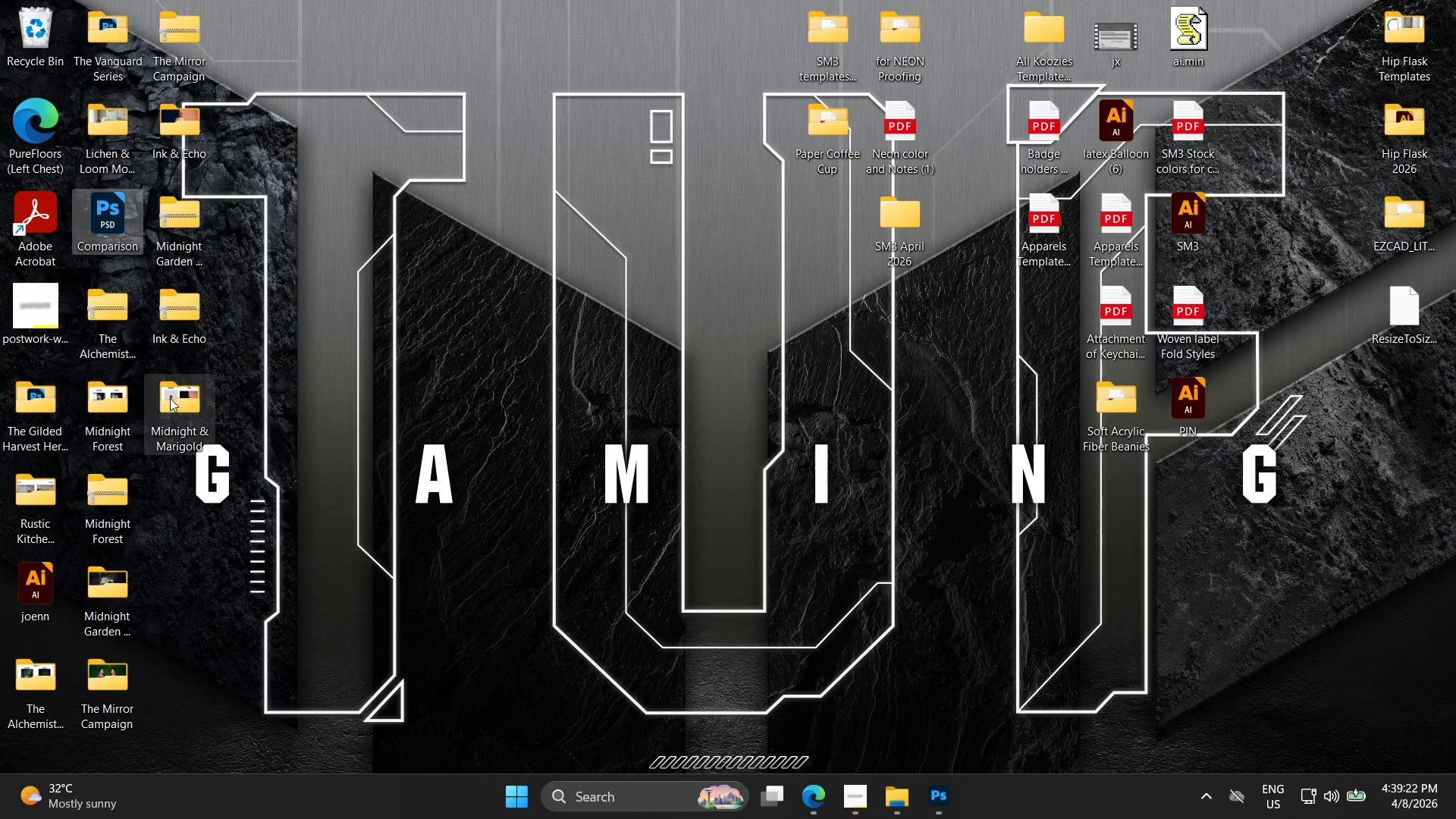 
double_click([170, 398])
 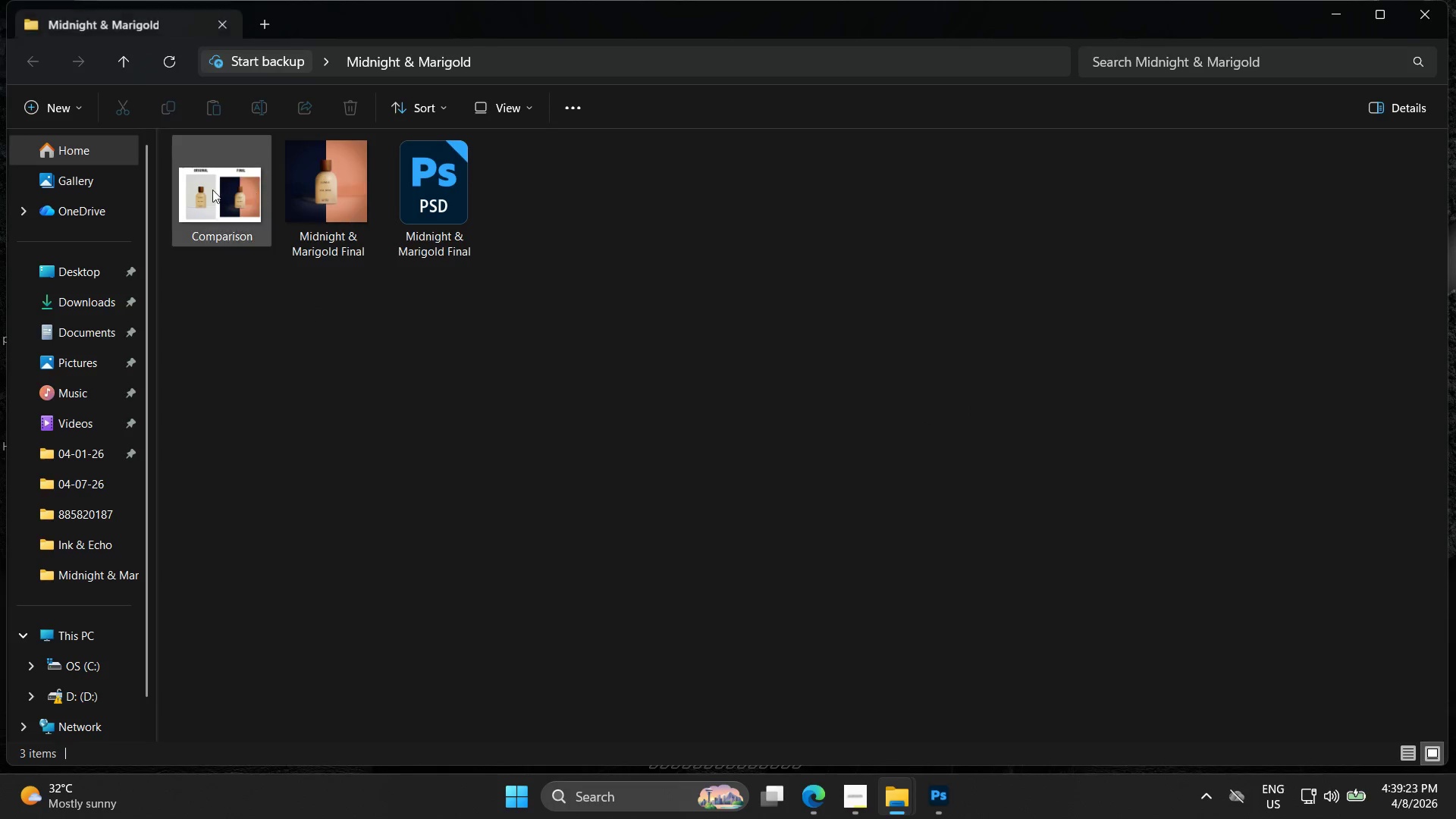 
double_click([212, 190])
 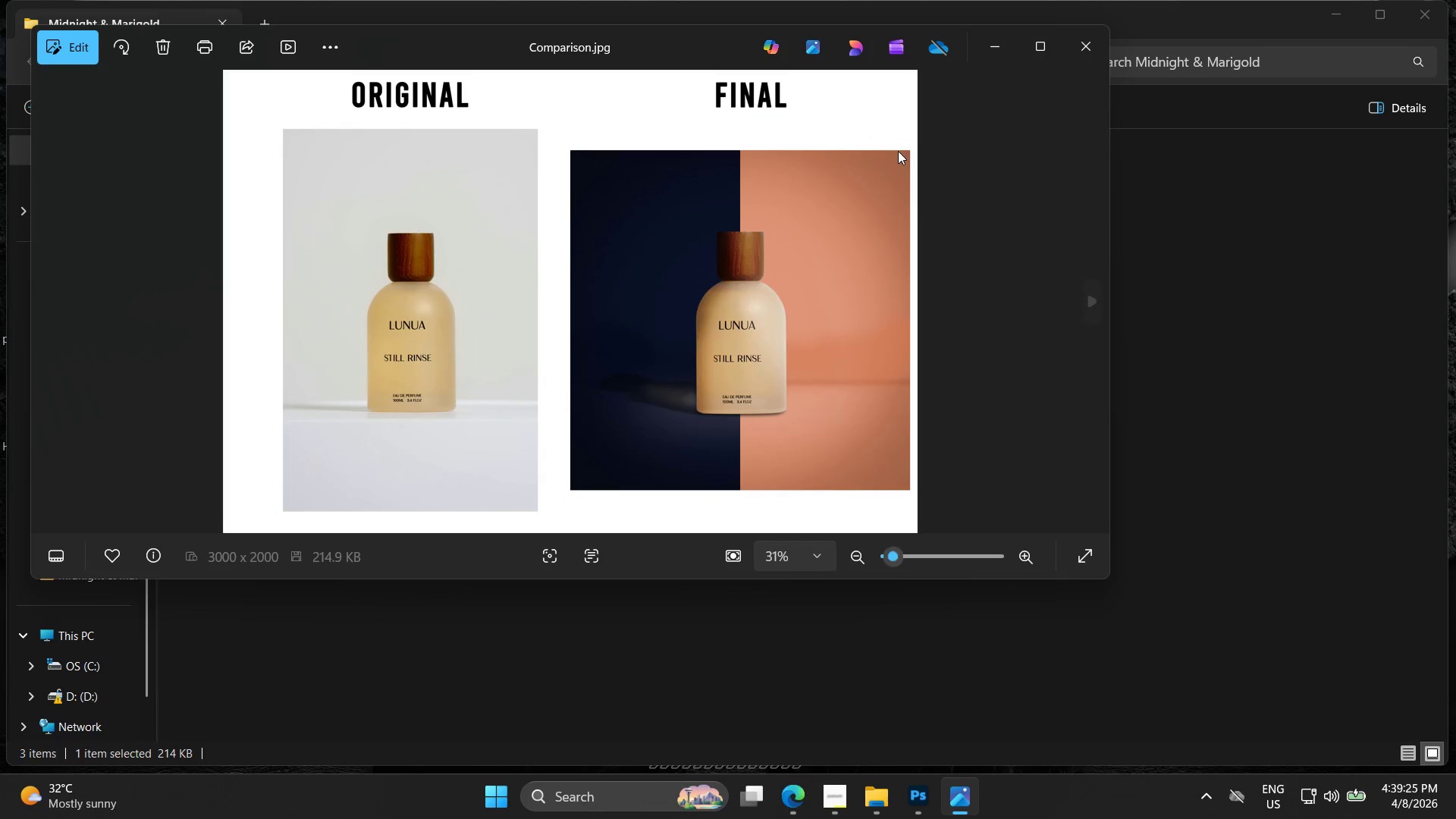 
key(ArrowRight)
 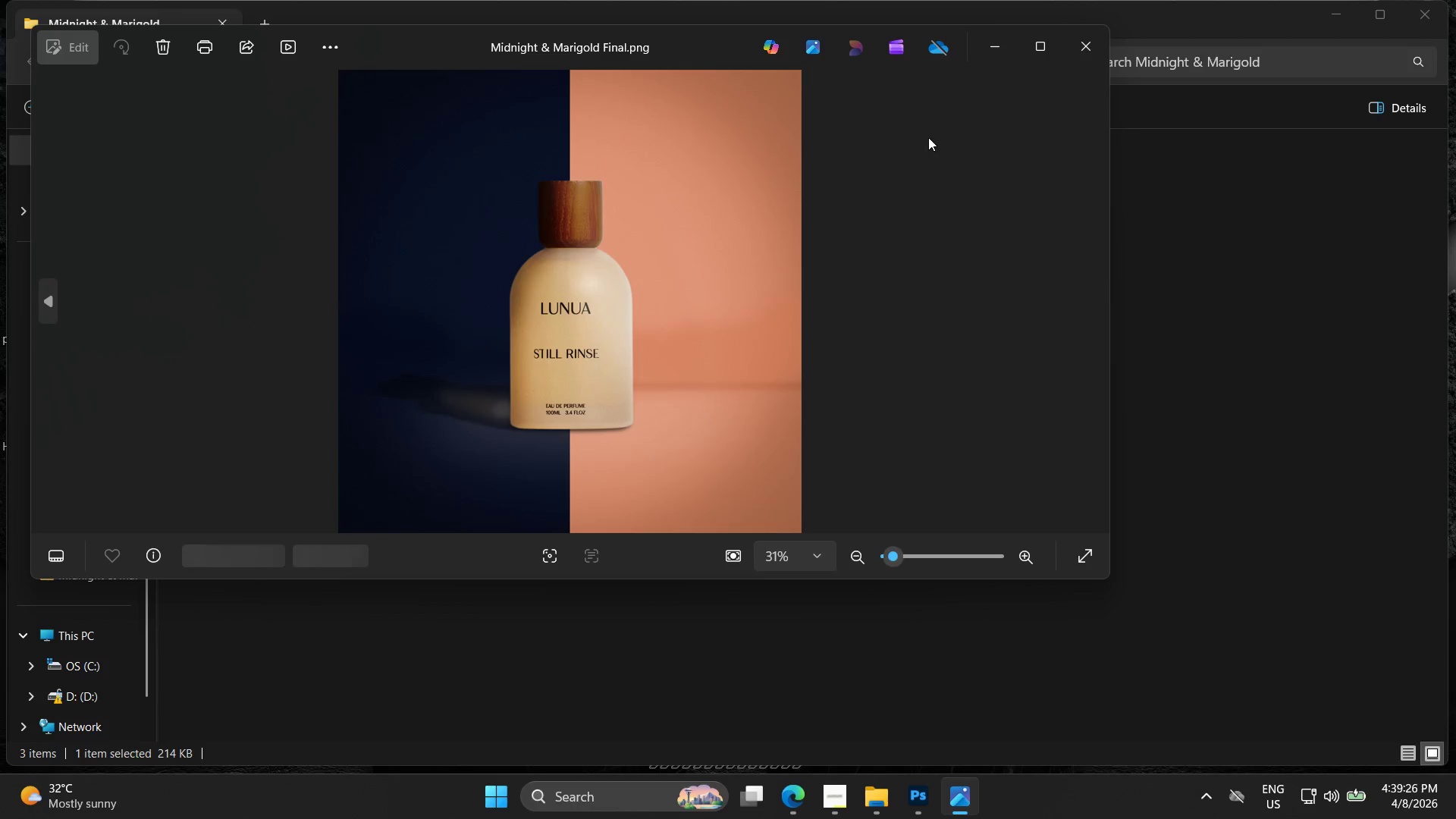 
key(ArrowLeft)
 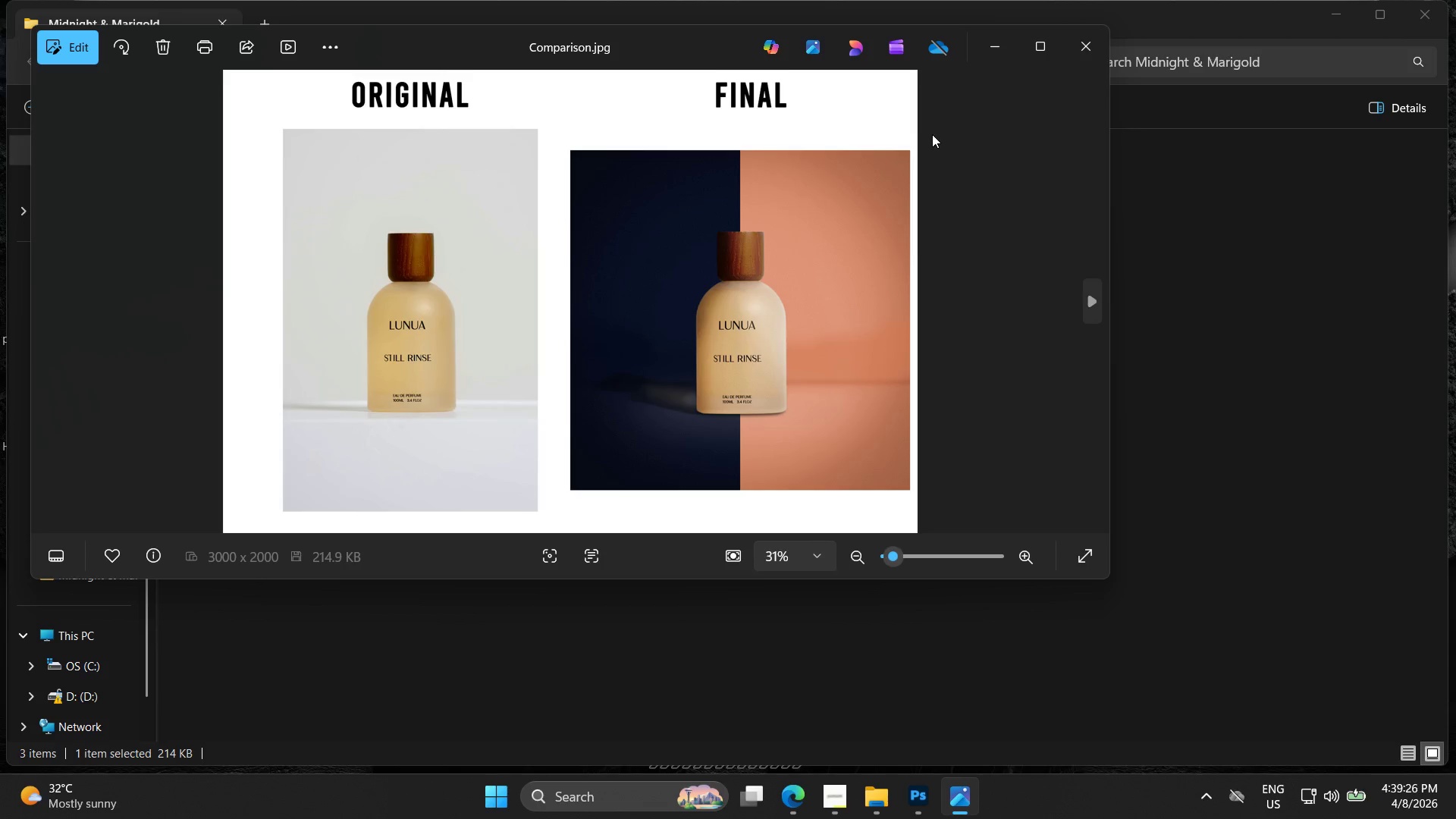 
key(ArrowRight)
 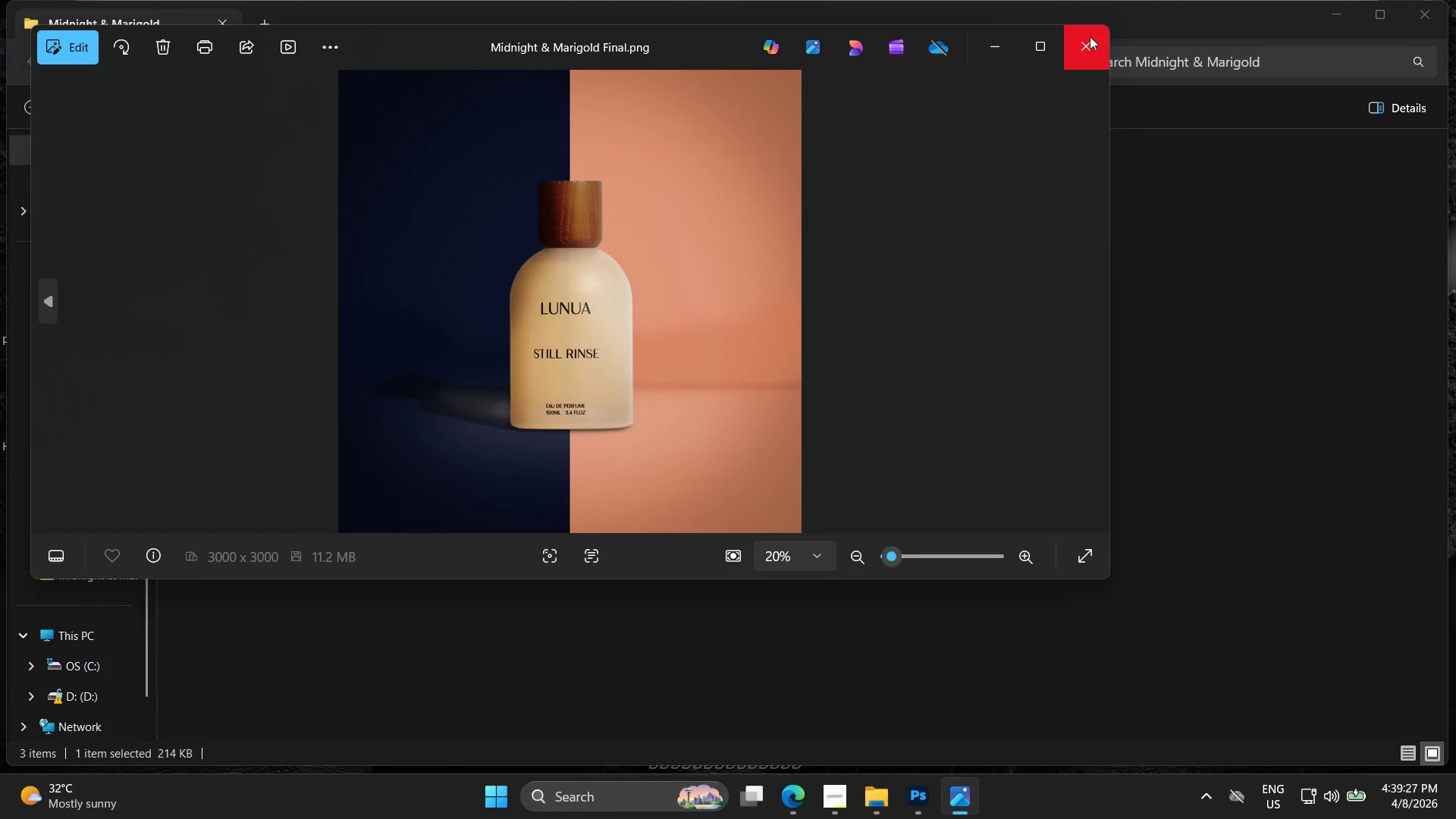 
left_click([1085, 46])
 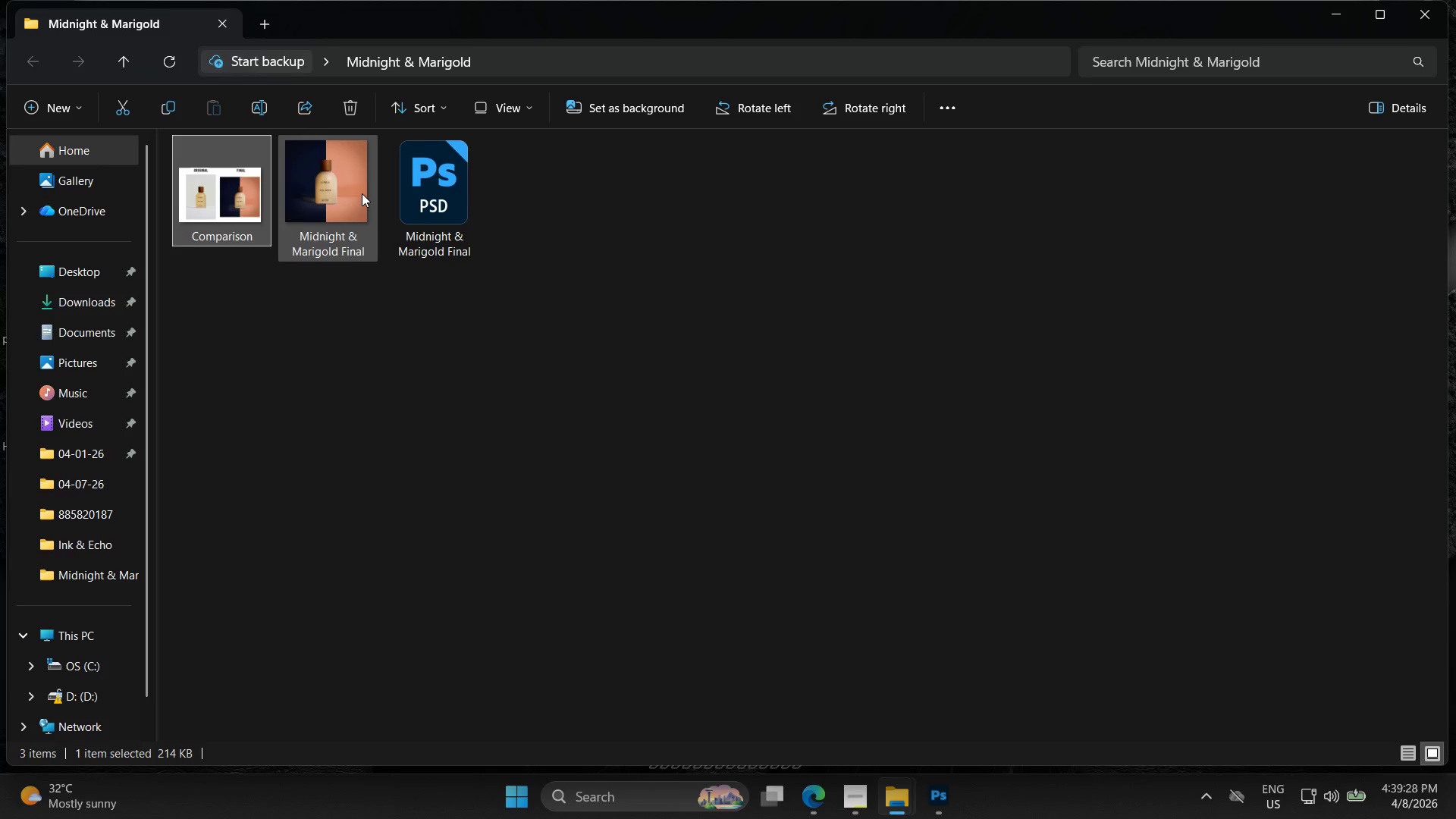 
left_click([362, 193])
 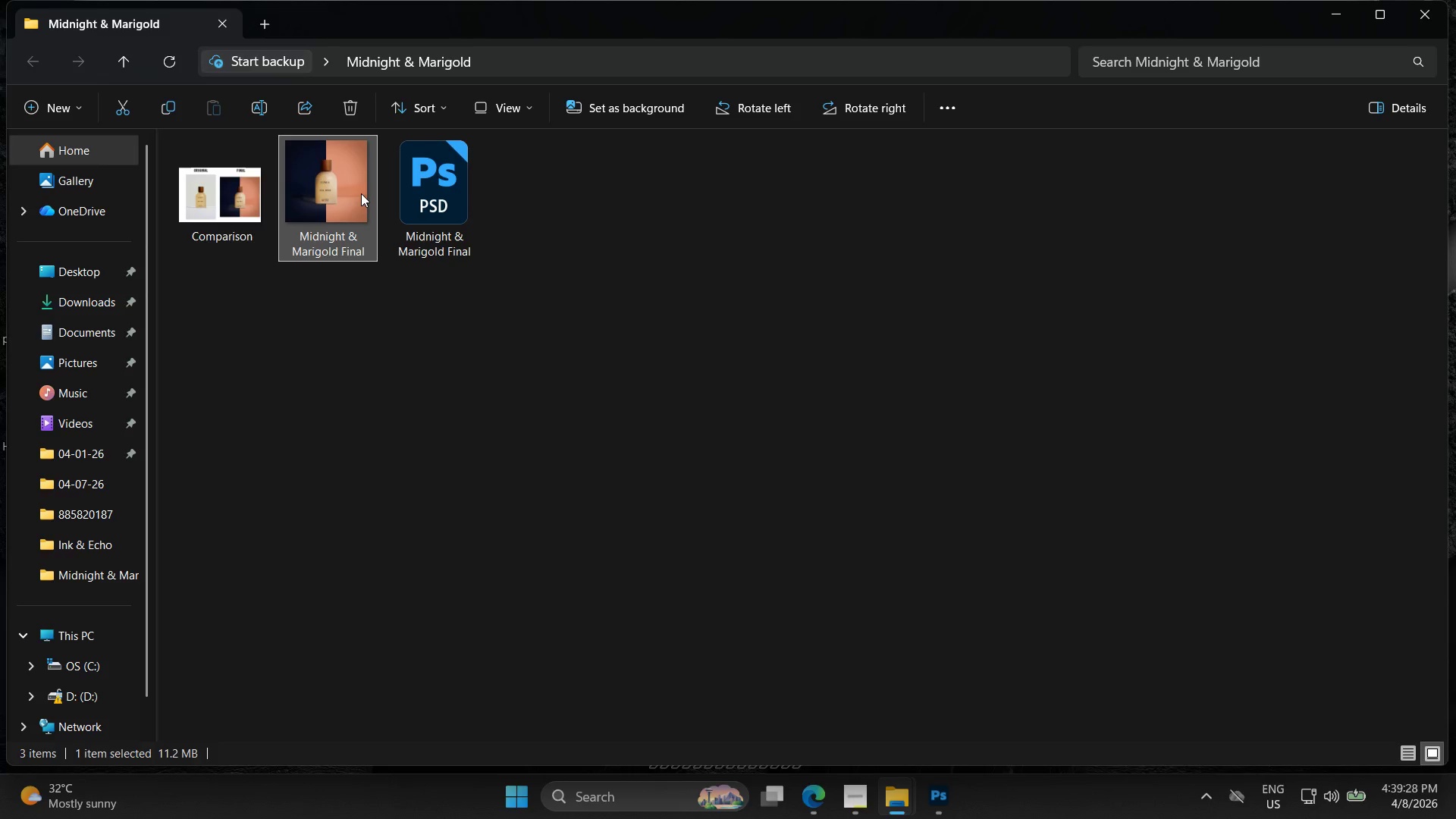 
right_click([361, 193])
 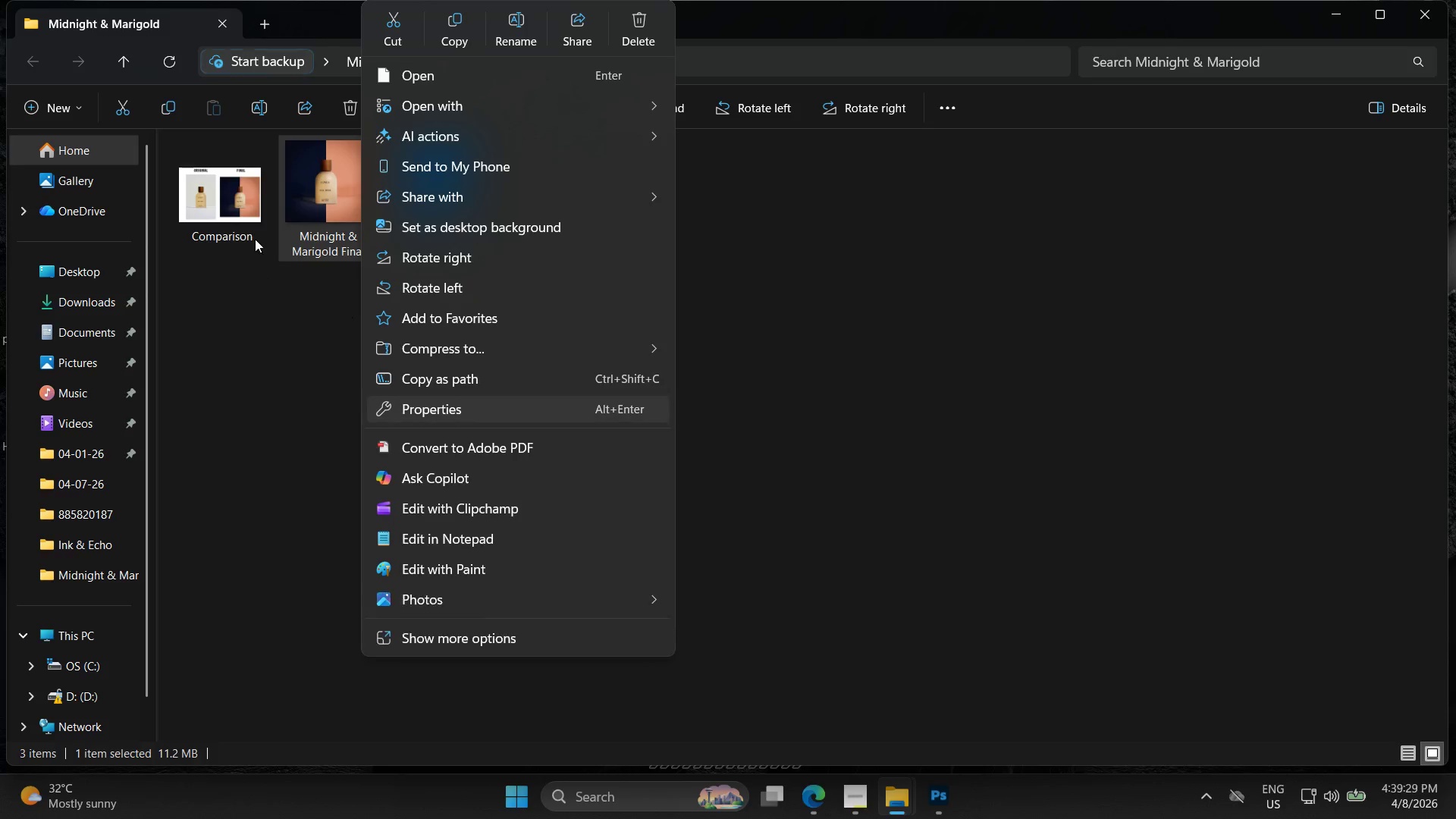 
right_click([340, 176])
 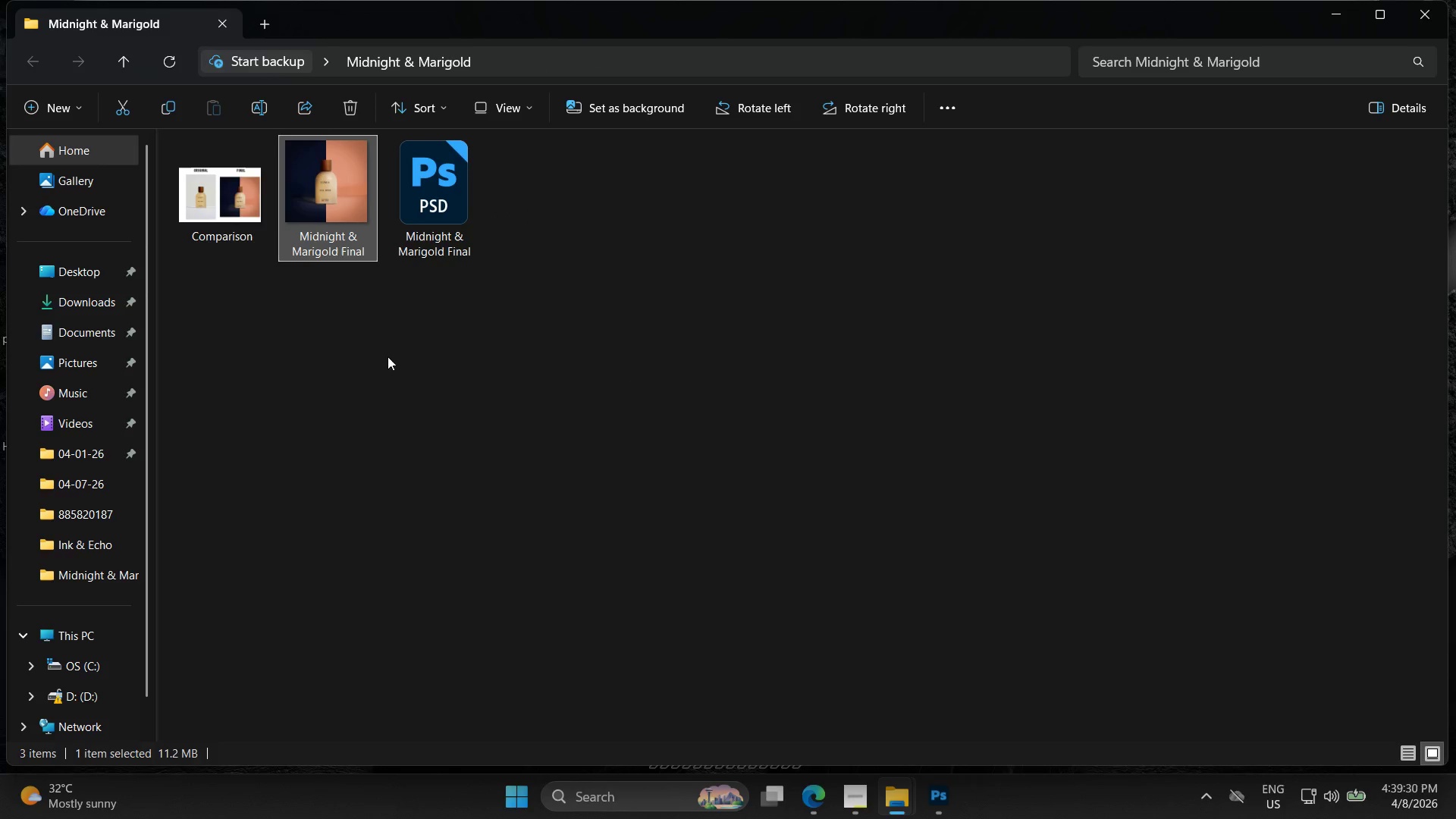 
right_click([314, 224])
 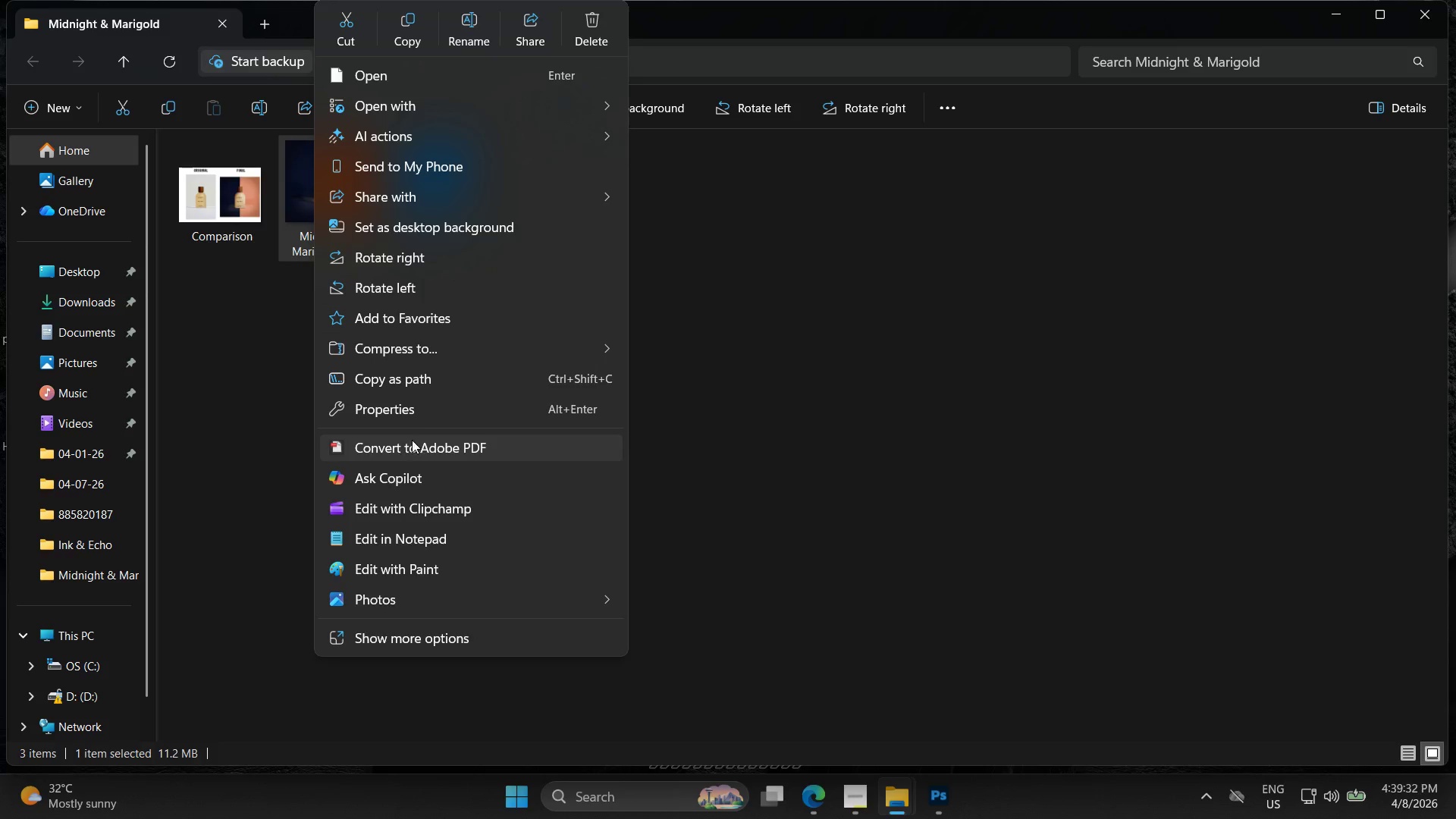 
left_click([416, 413])
 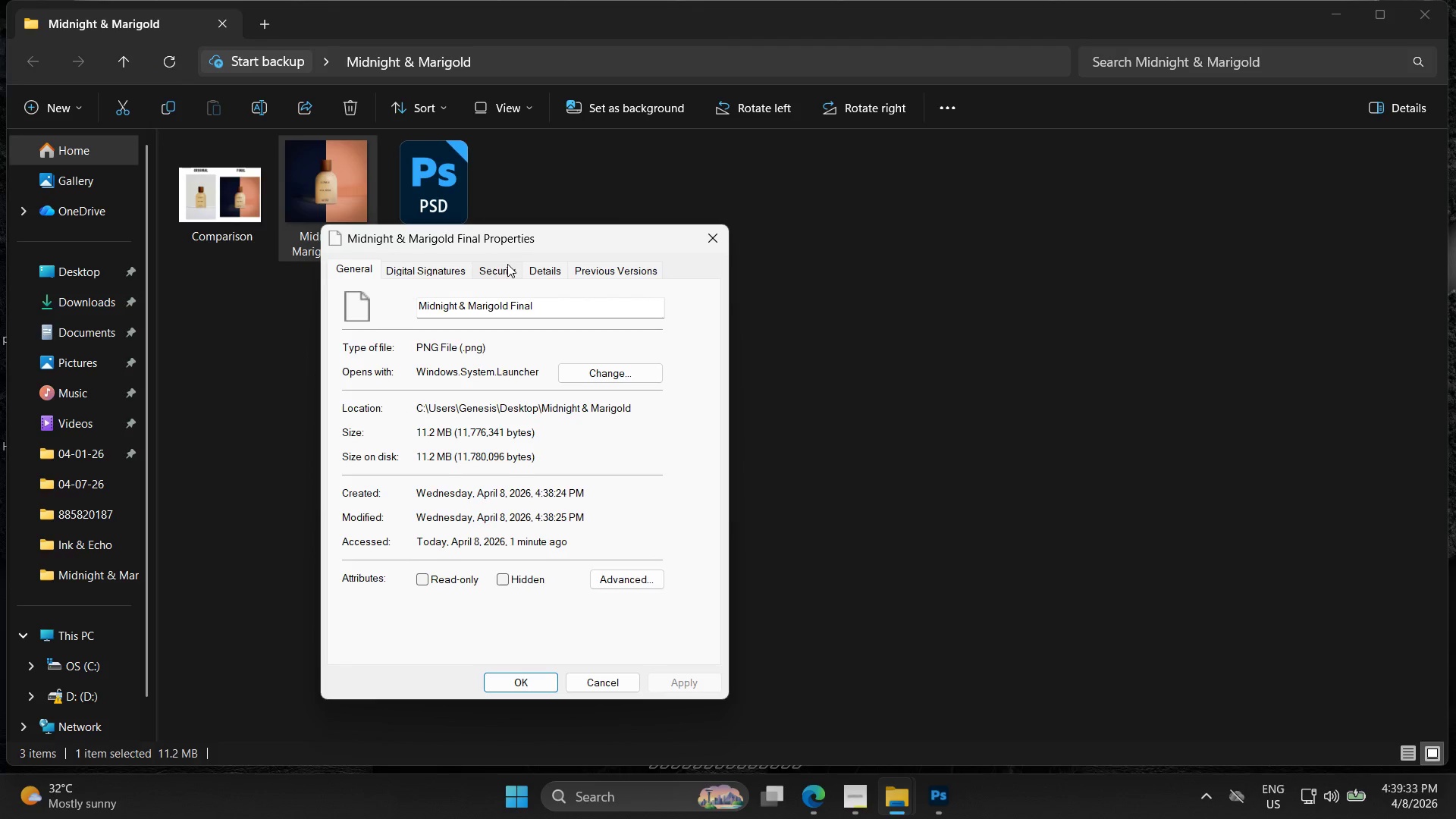 
double_click([547, 267])
 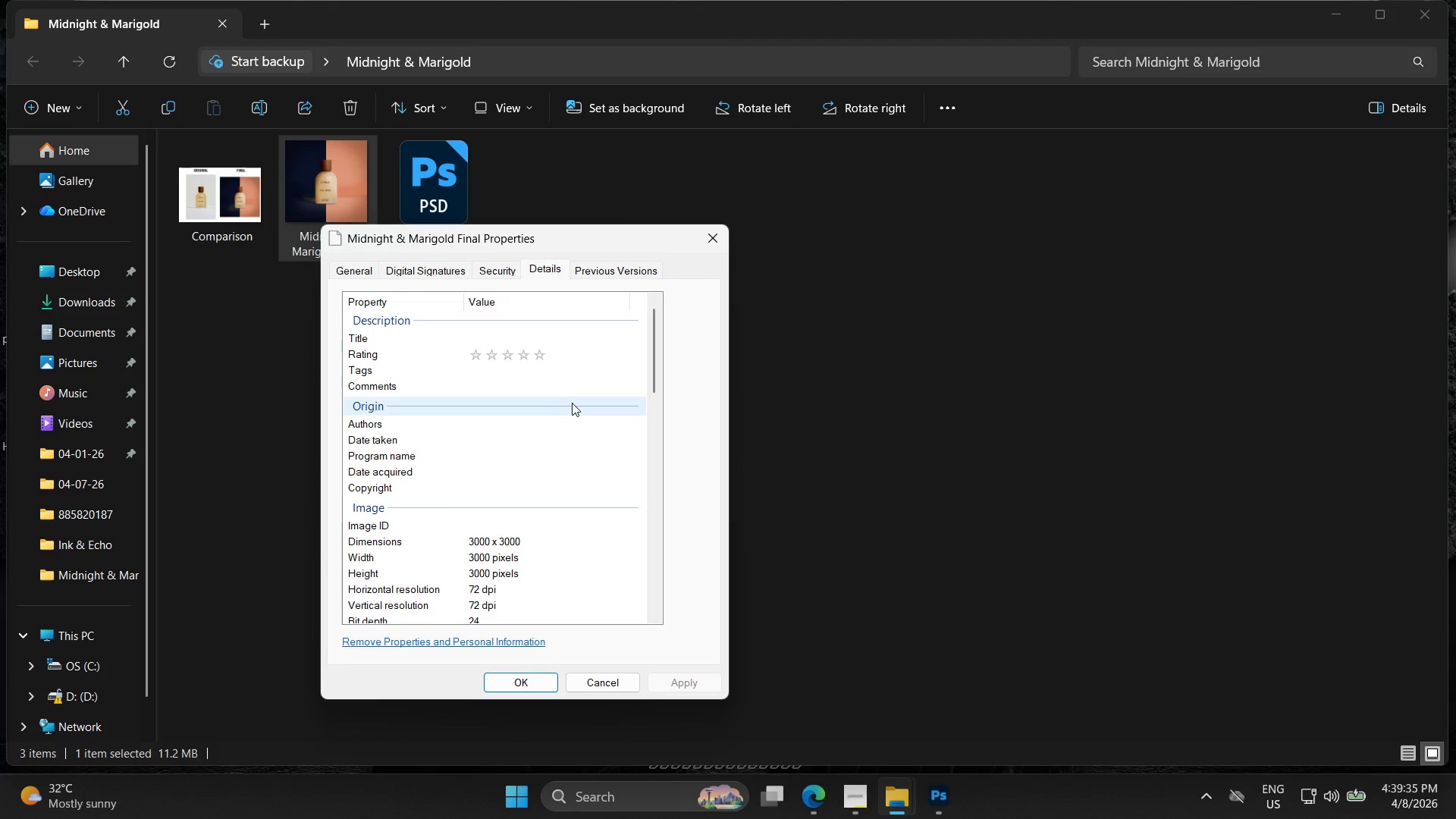 
scroll: coordinate [578, 428], scroll_direction: down, amount: 2.0
 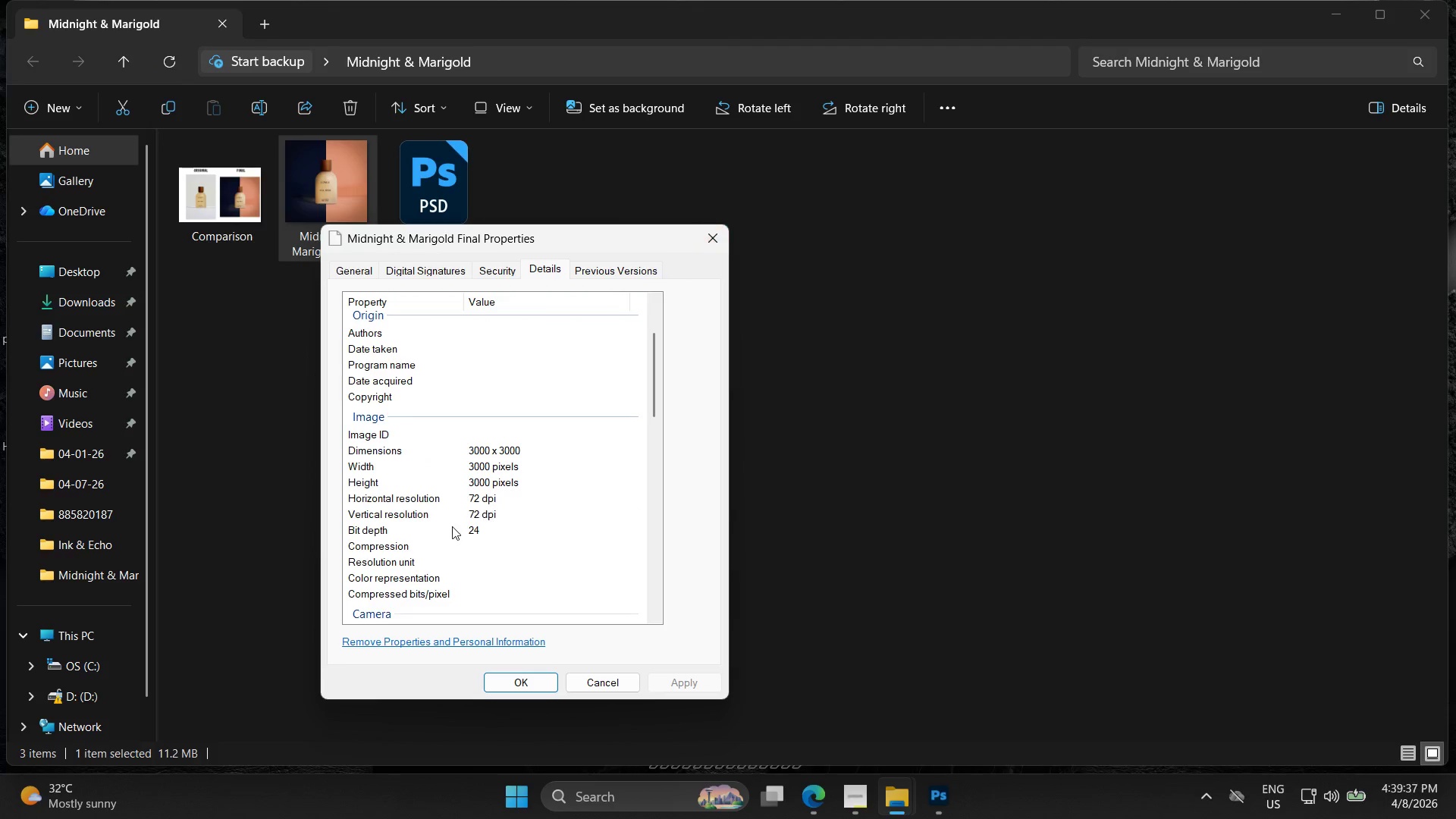 
left_click_drag(start_coordinate=[472, 528], to_coordinate=[500, 524])
 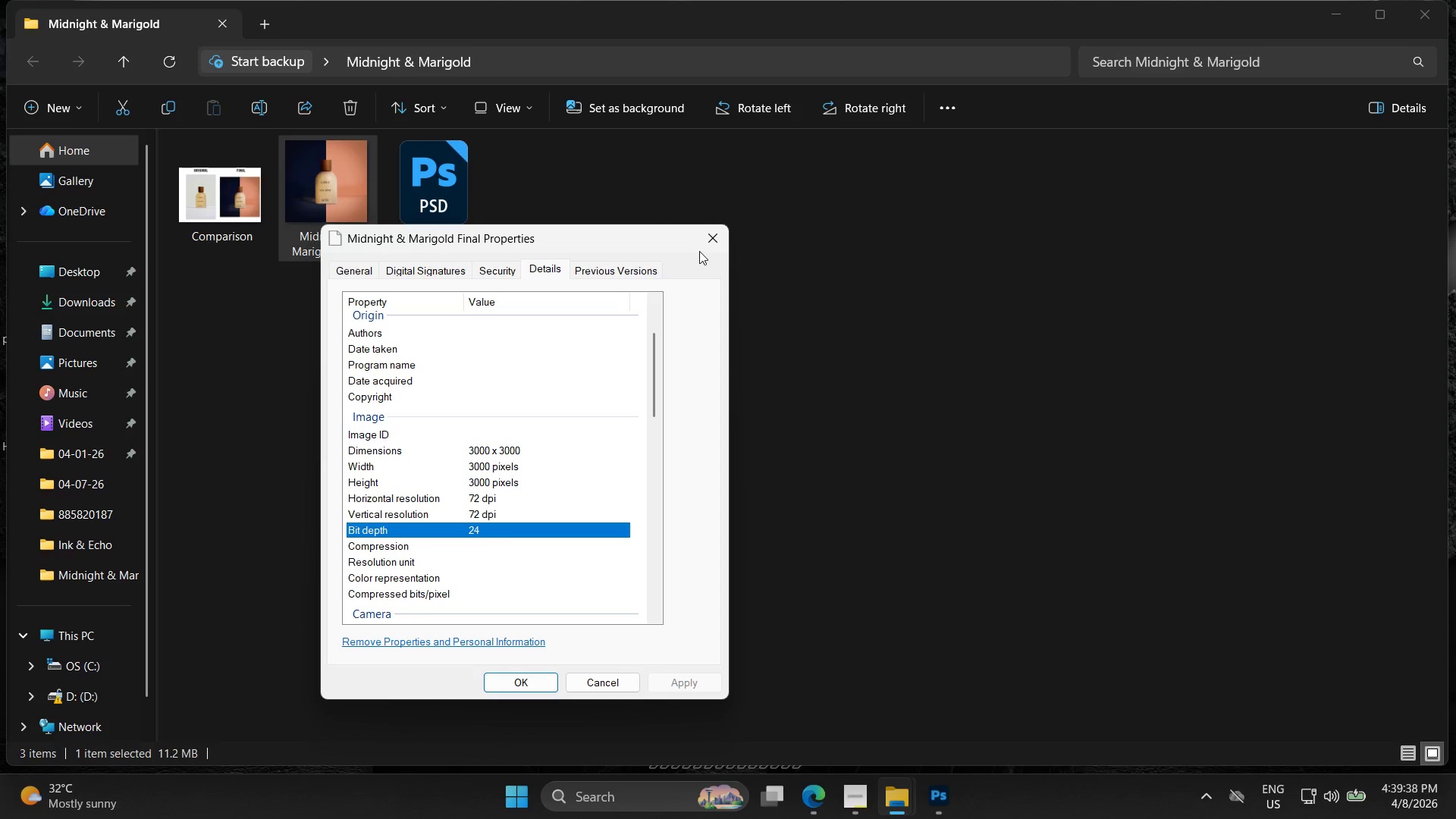 
left_click([710, 236])
 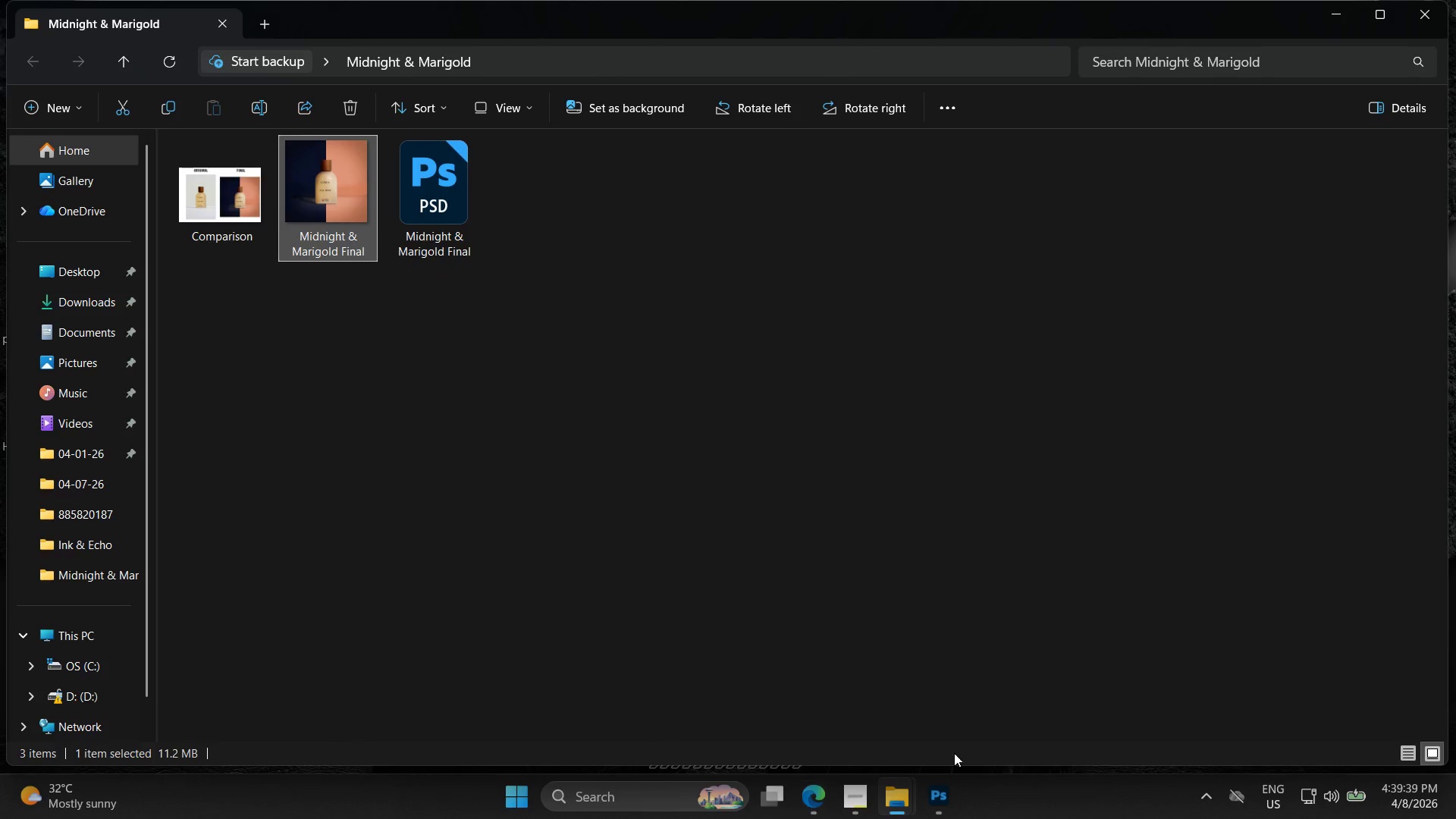 
left_click_drag(start_coordinate=[1215, 818], to_coordinate=[1223, 818])
 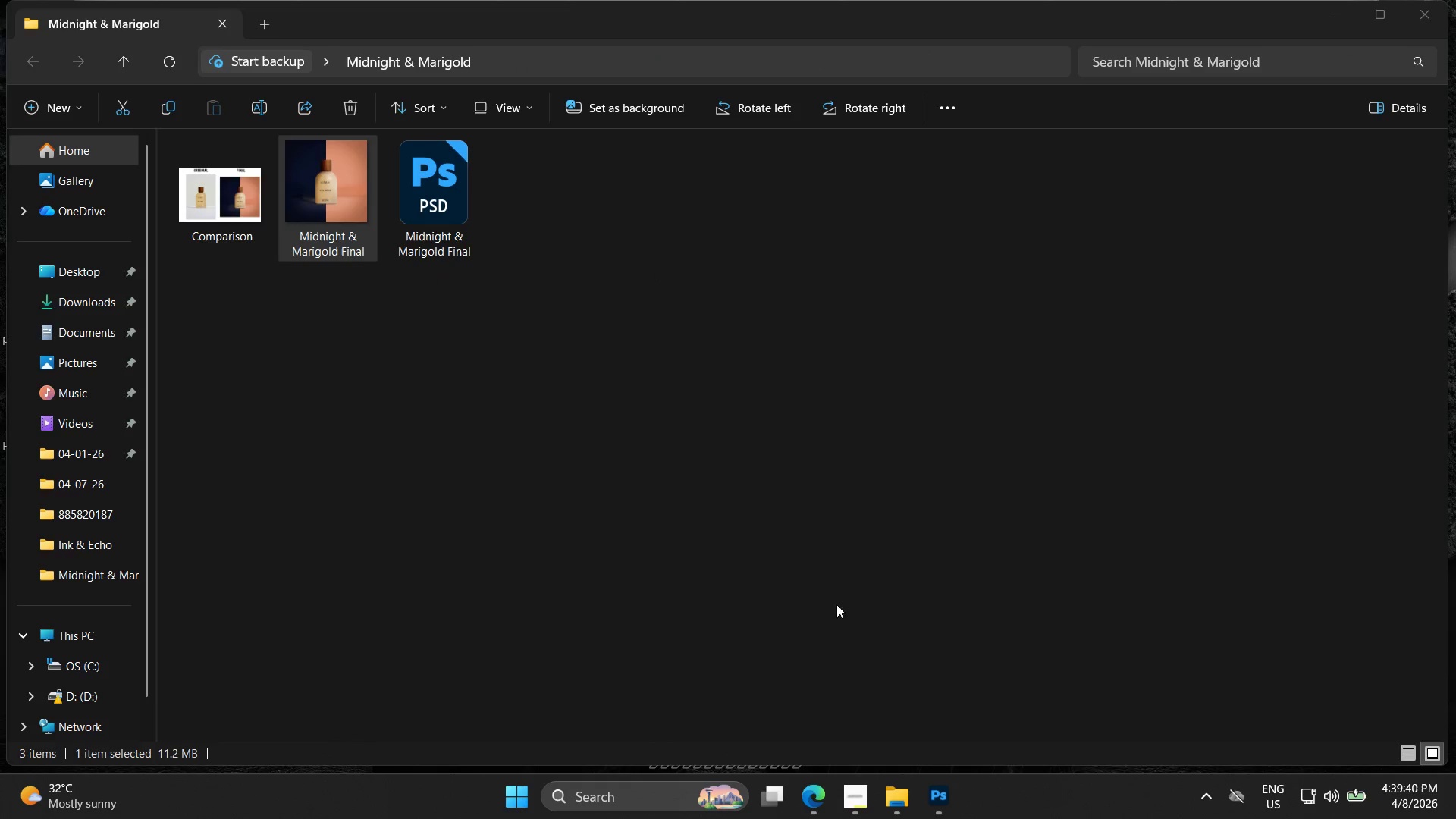 
left_click([1178, 721])
 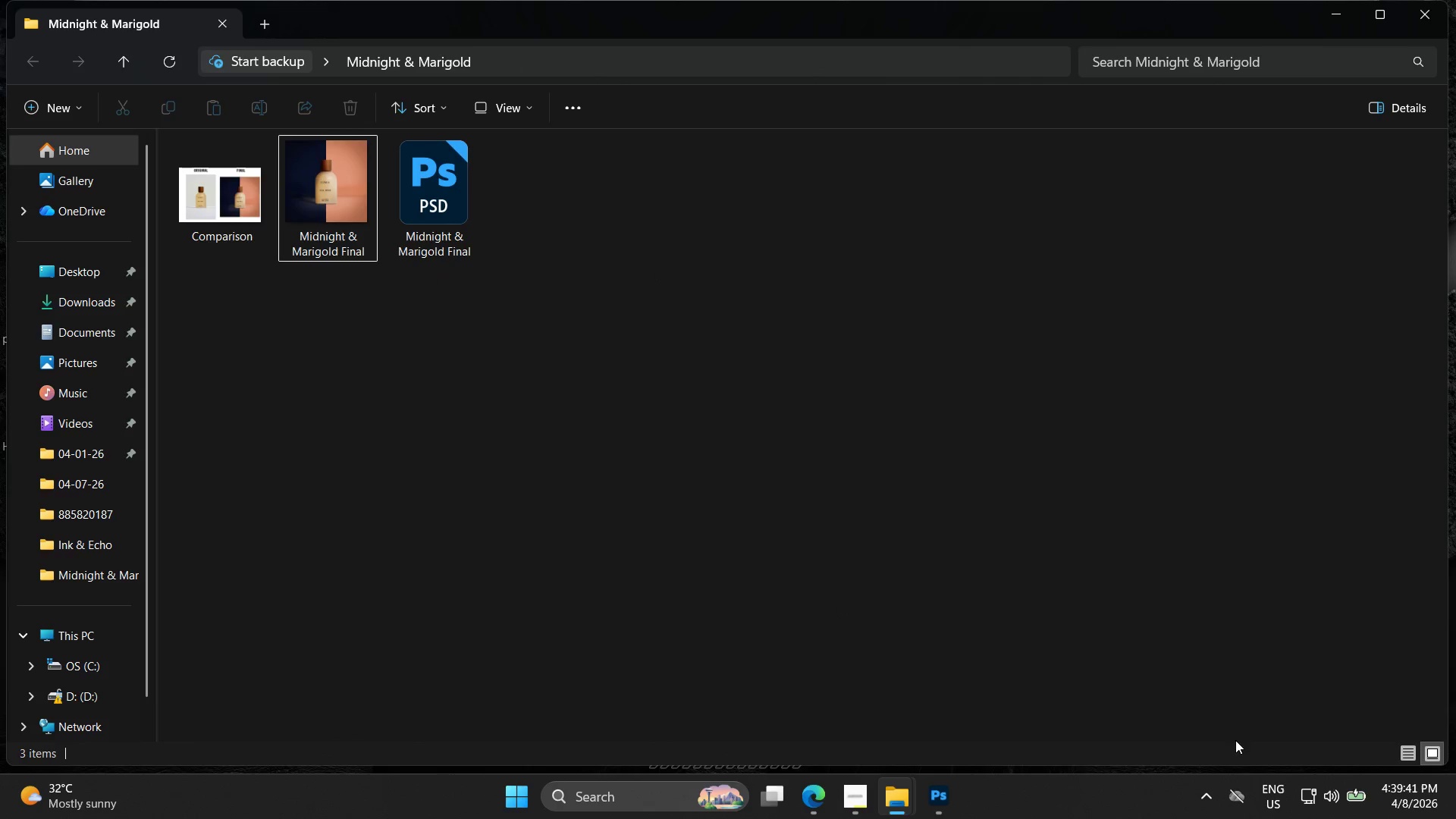 
left_click([1455, 818])
 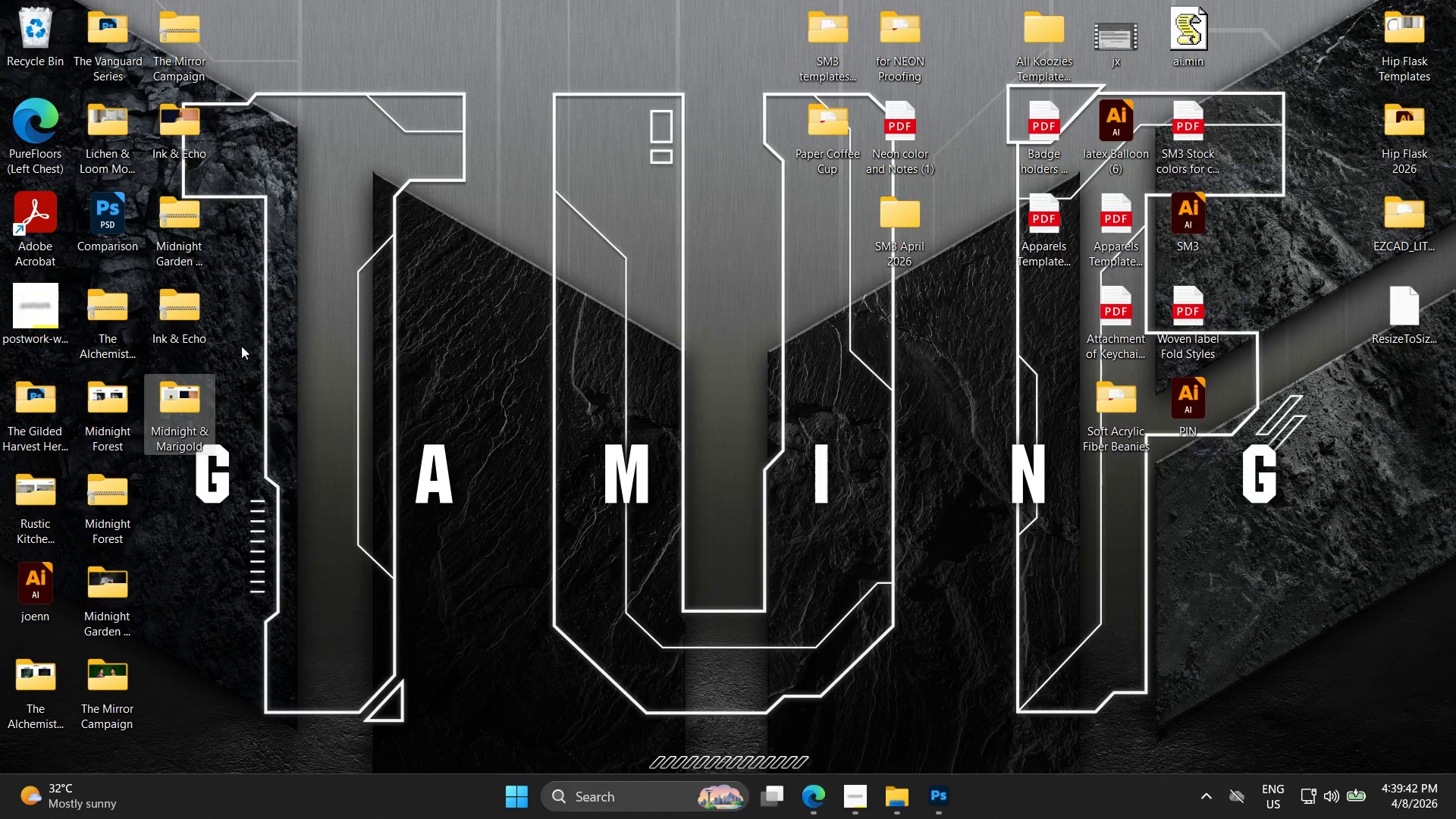 
right_click([187, 429])
 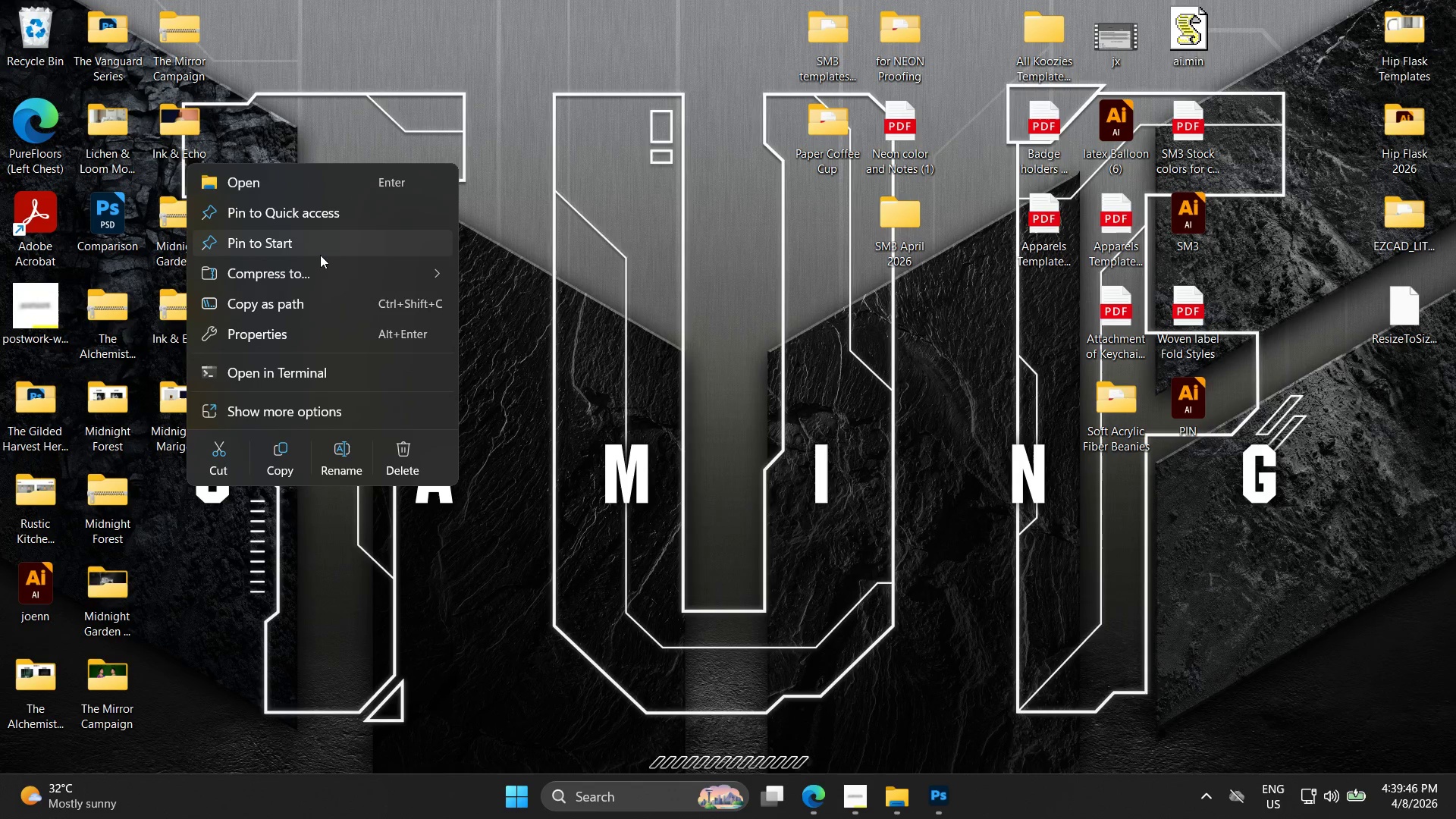 
wait(5.2)
 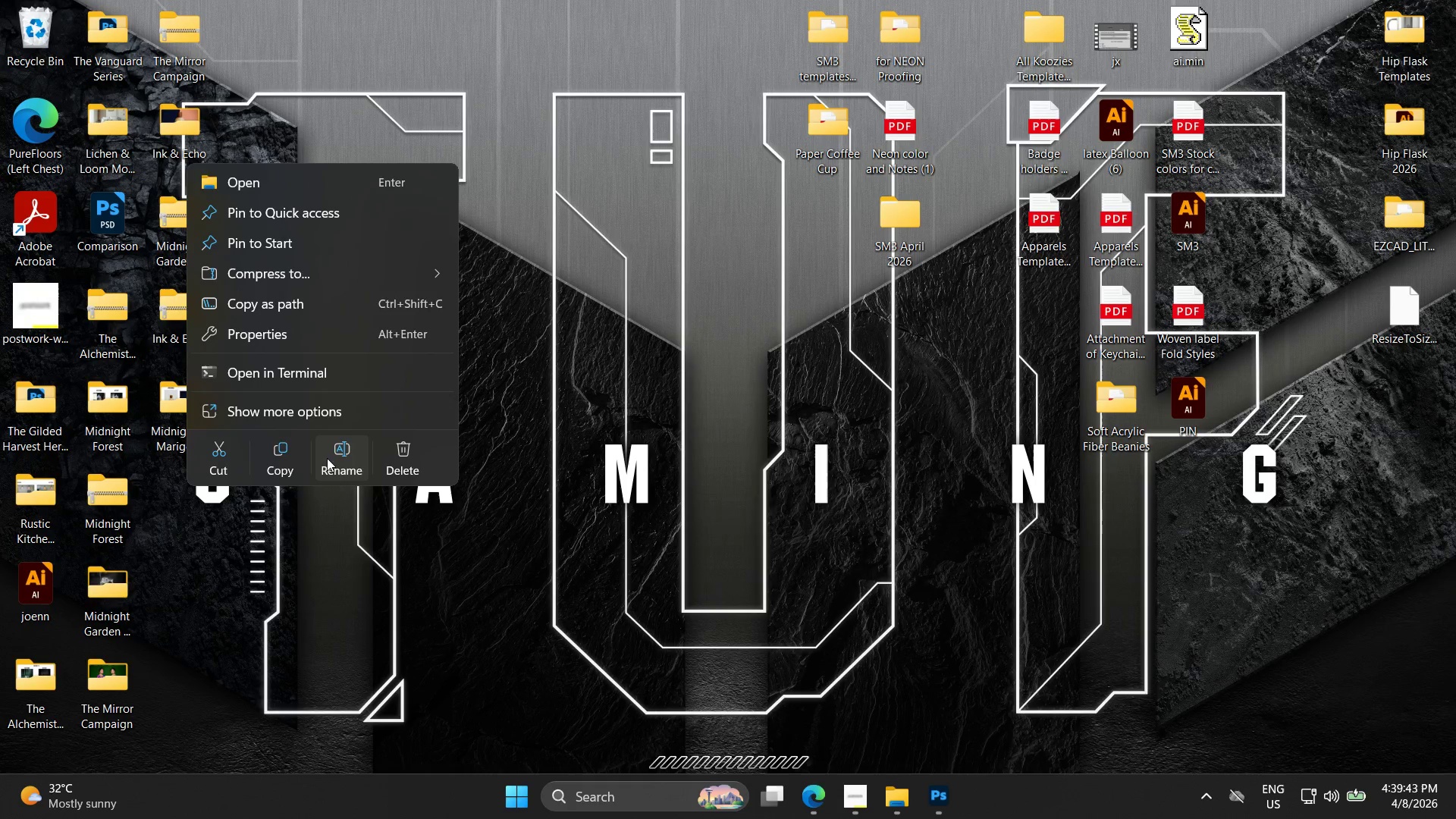 
left_click([488, 278])
 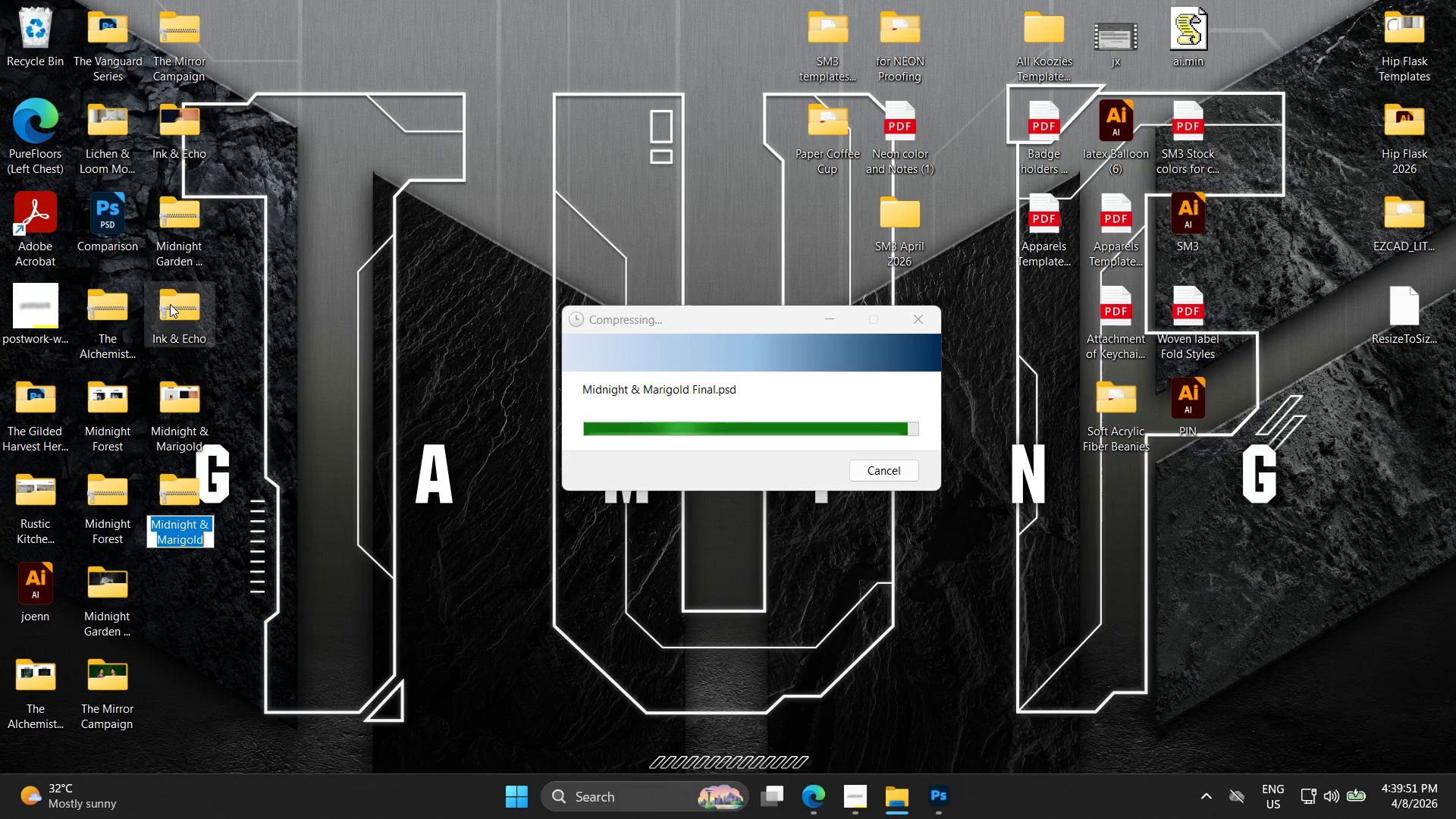 
wait(5.16)
 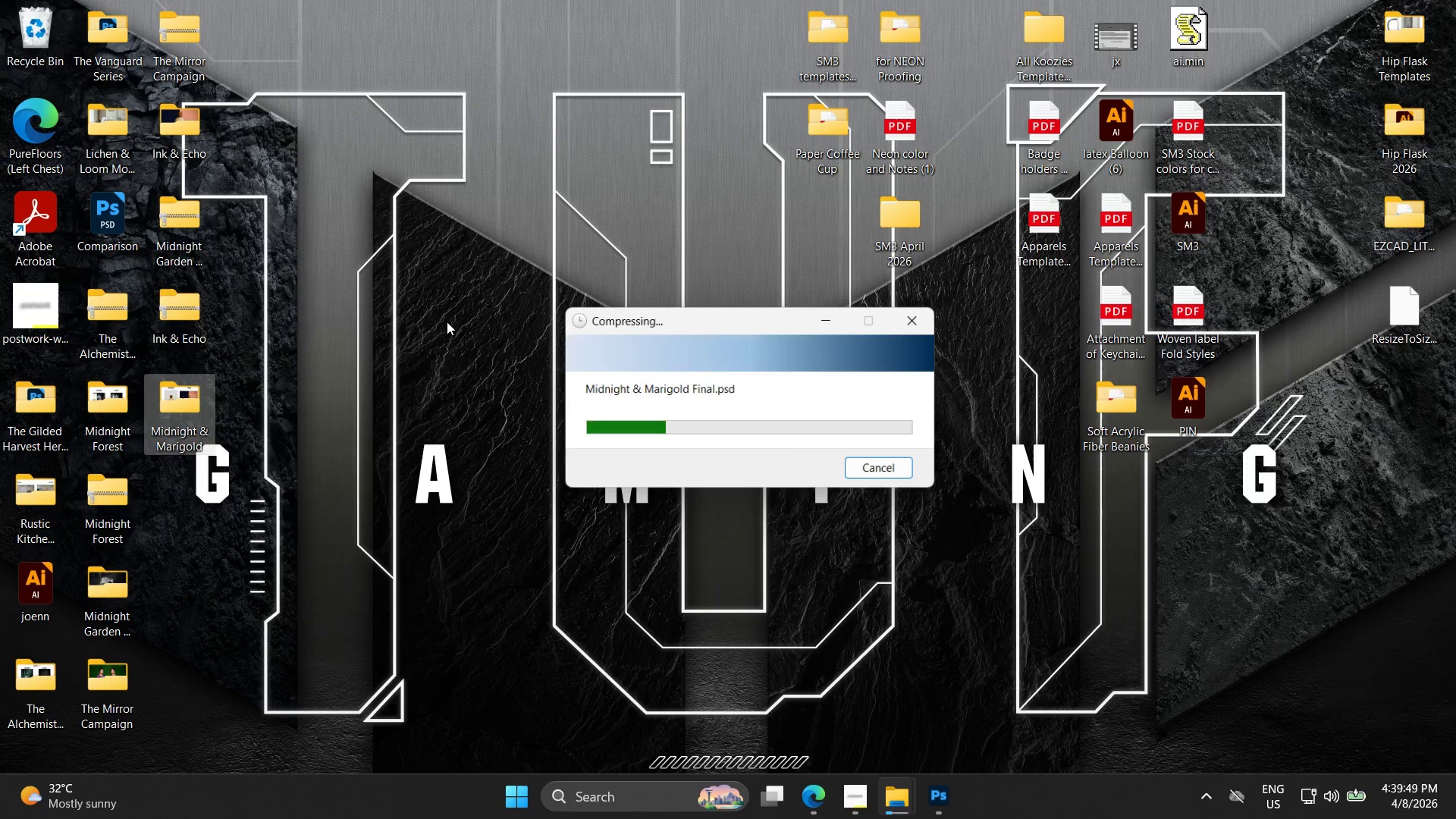 
double_click([187, 312])
 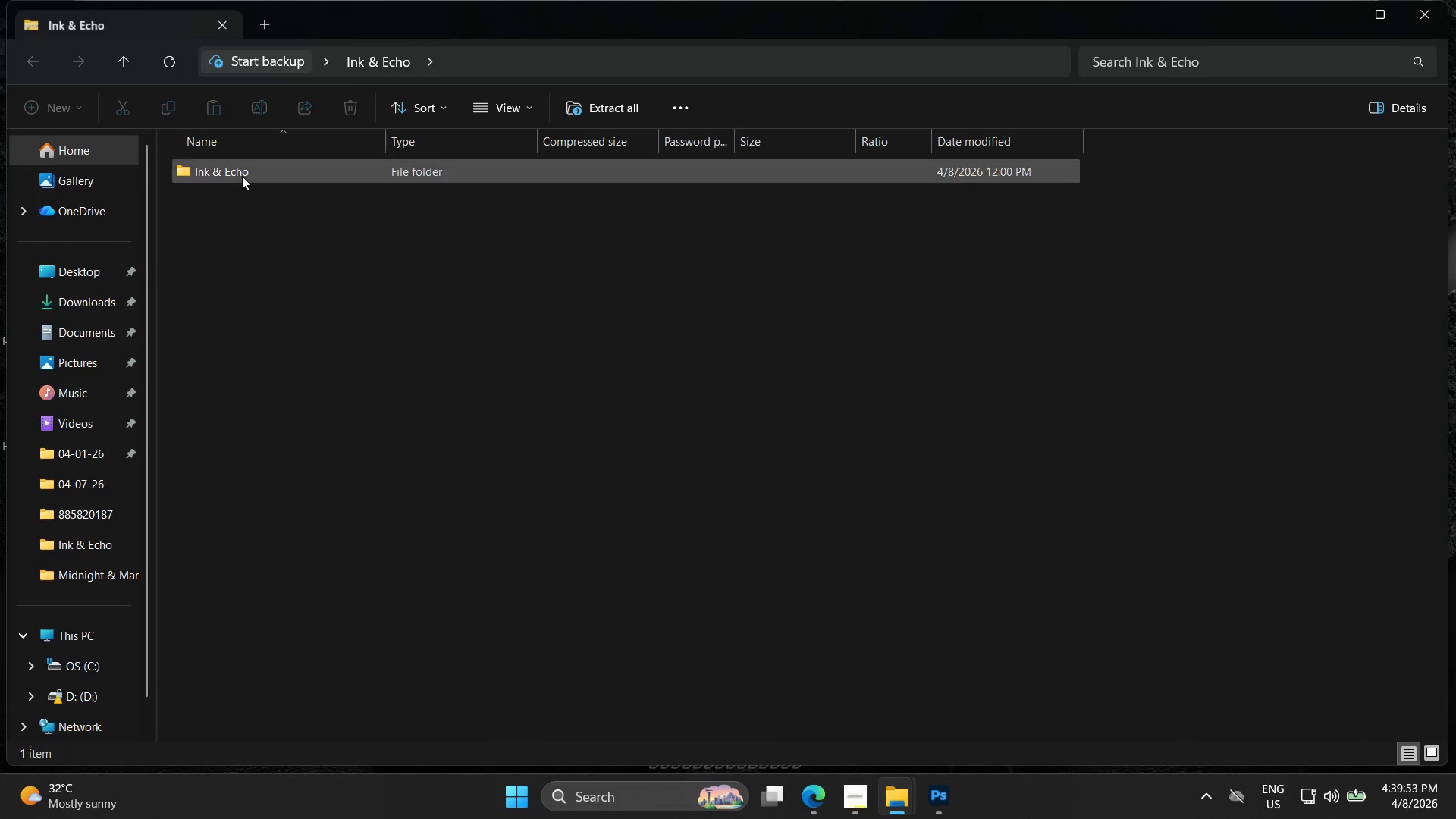 
double_click([243, 176])
 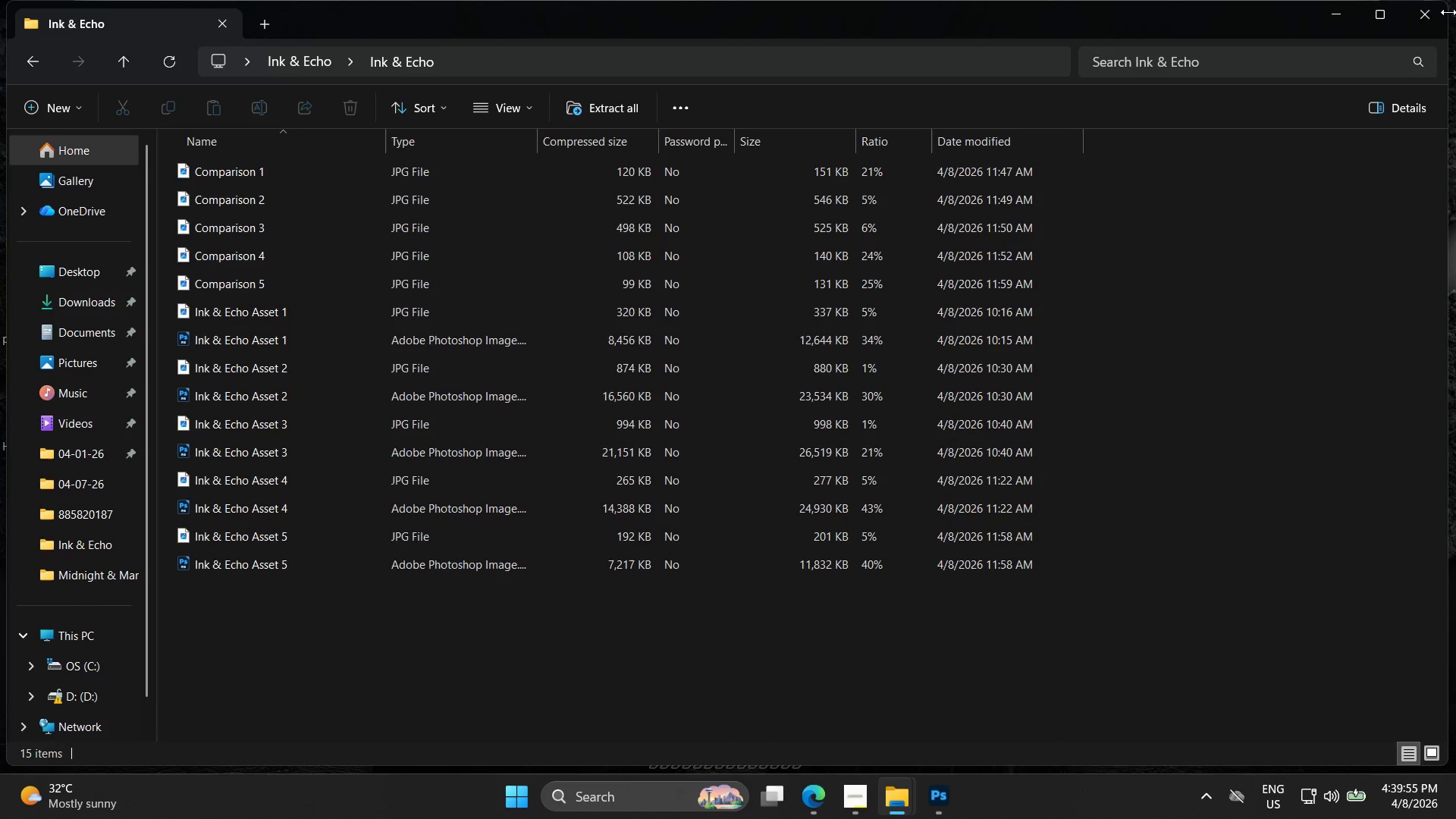 
left_click([1442, 18])
 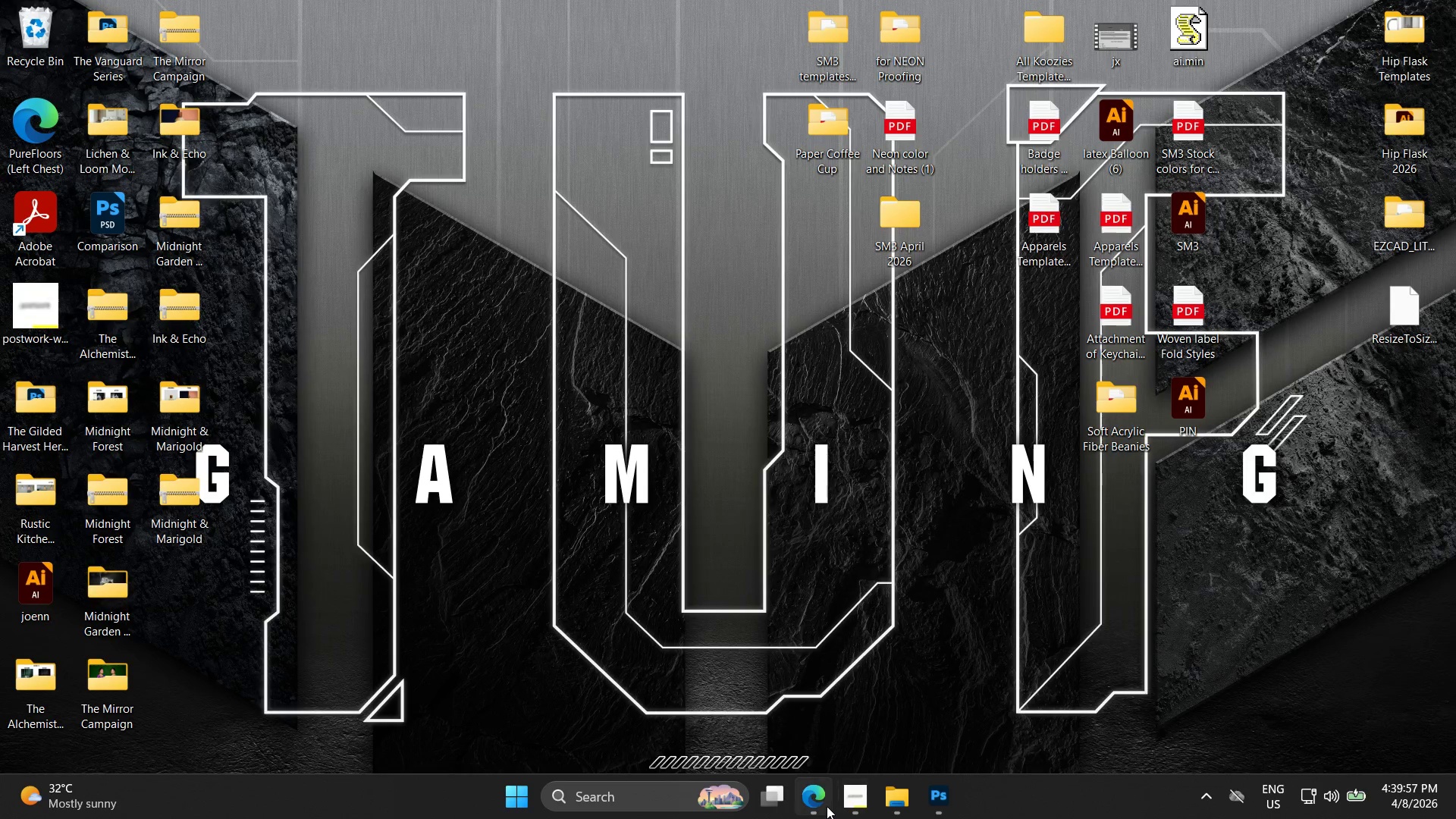 
left_click([858, 804])